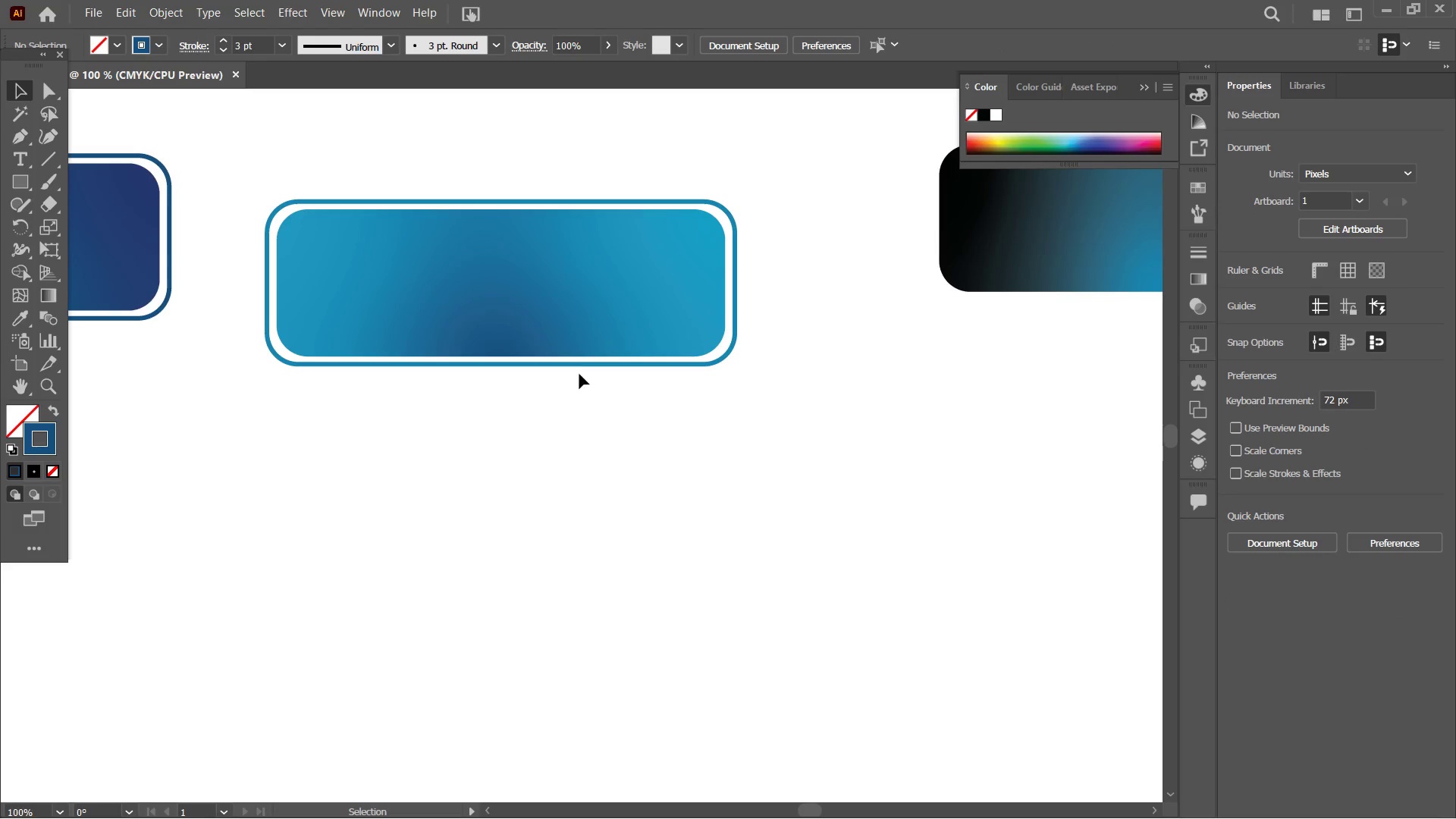 
left_click_drag(start_coordinate=[1009, 482], to_coordinate=[436, 433])
 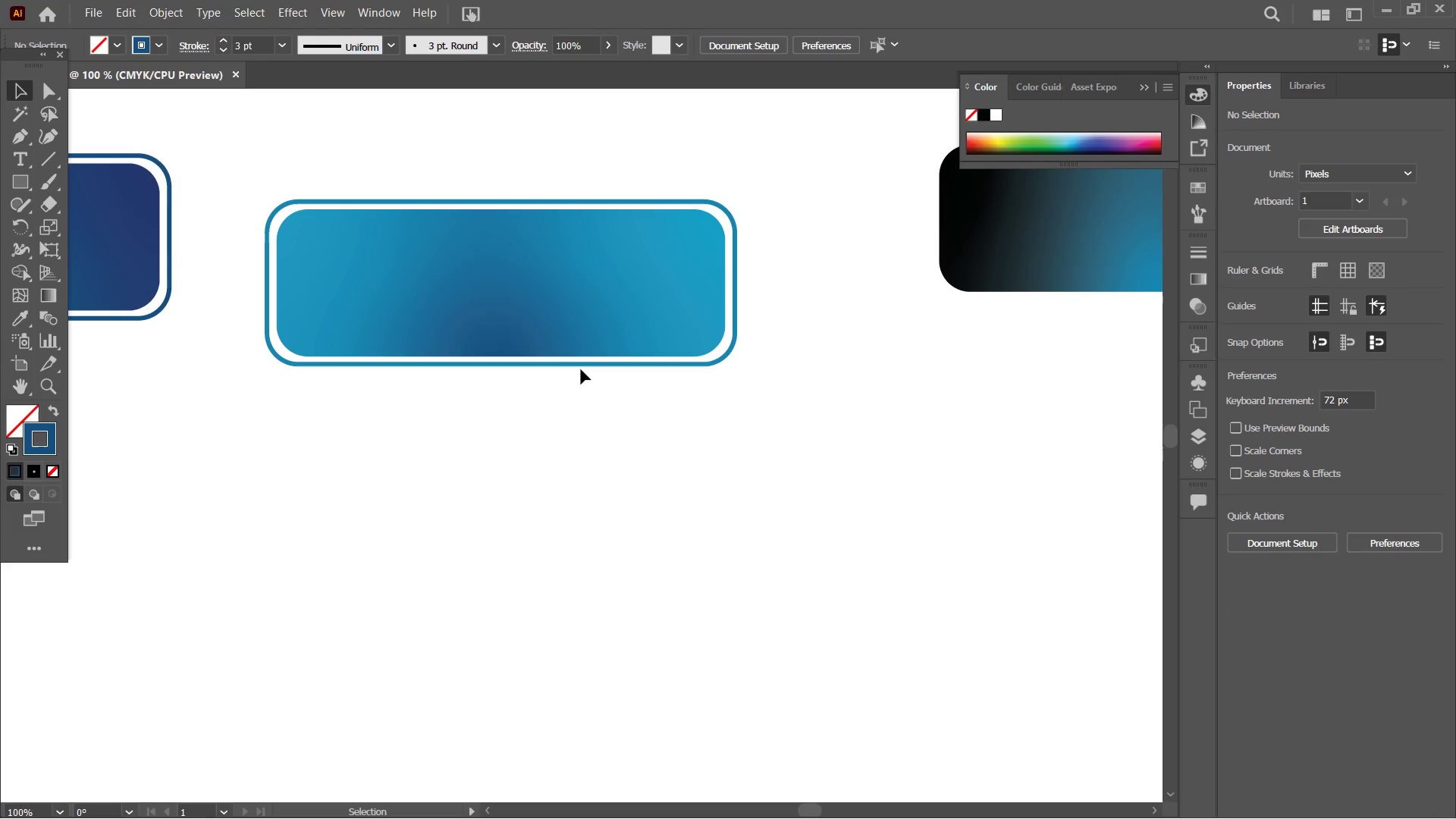 
left_click([582, 364])
 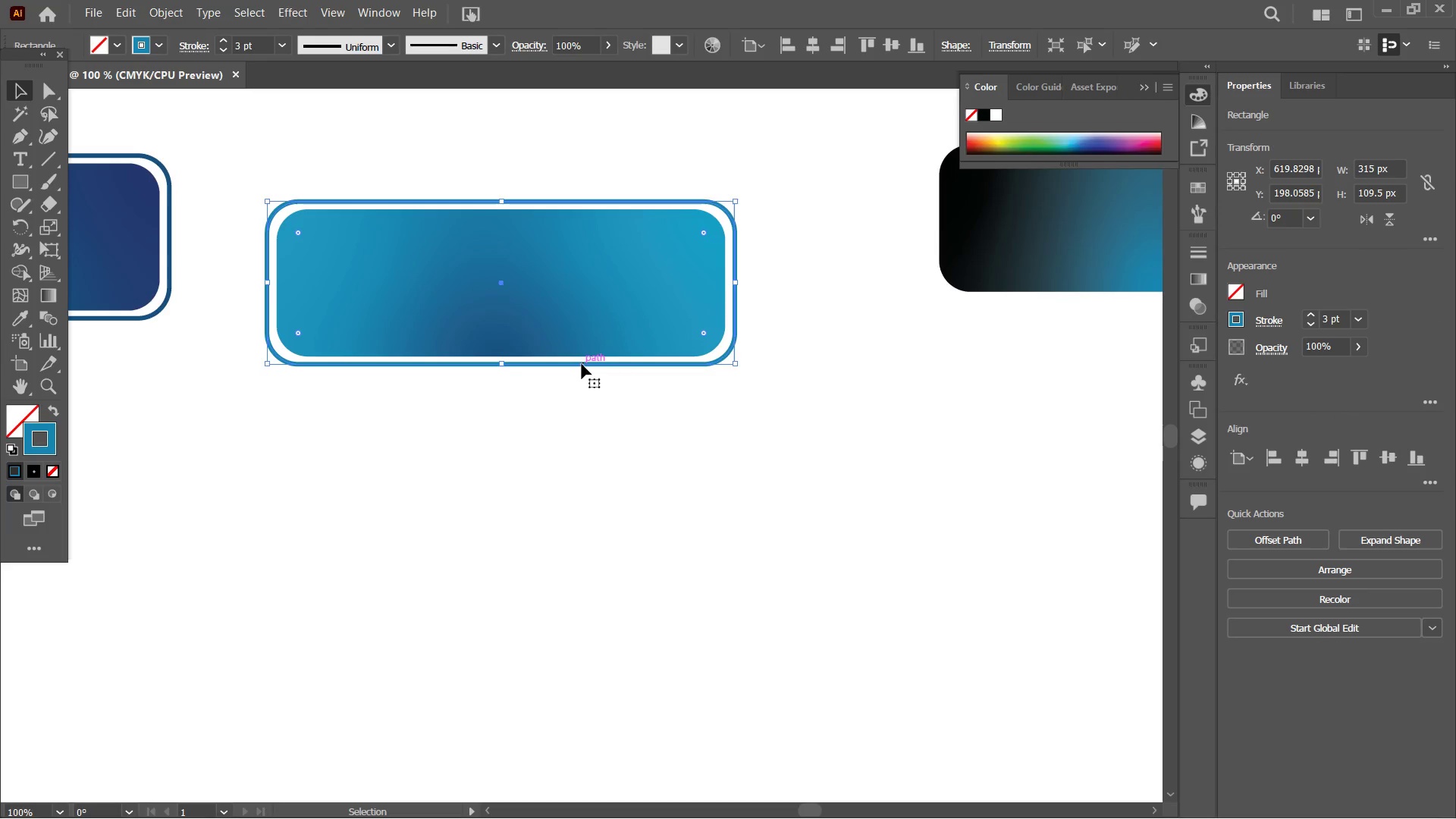 
key(Control+C)
 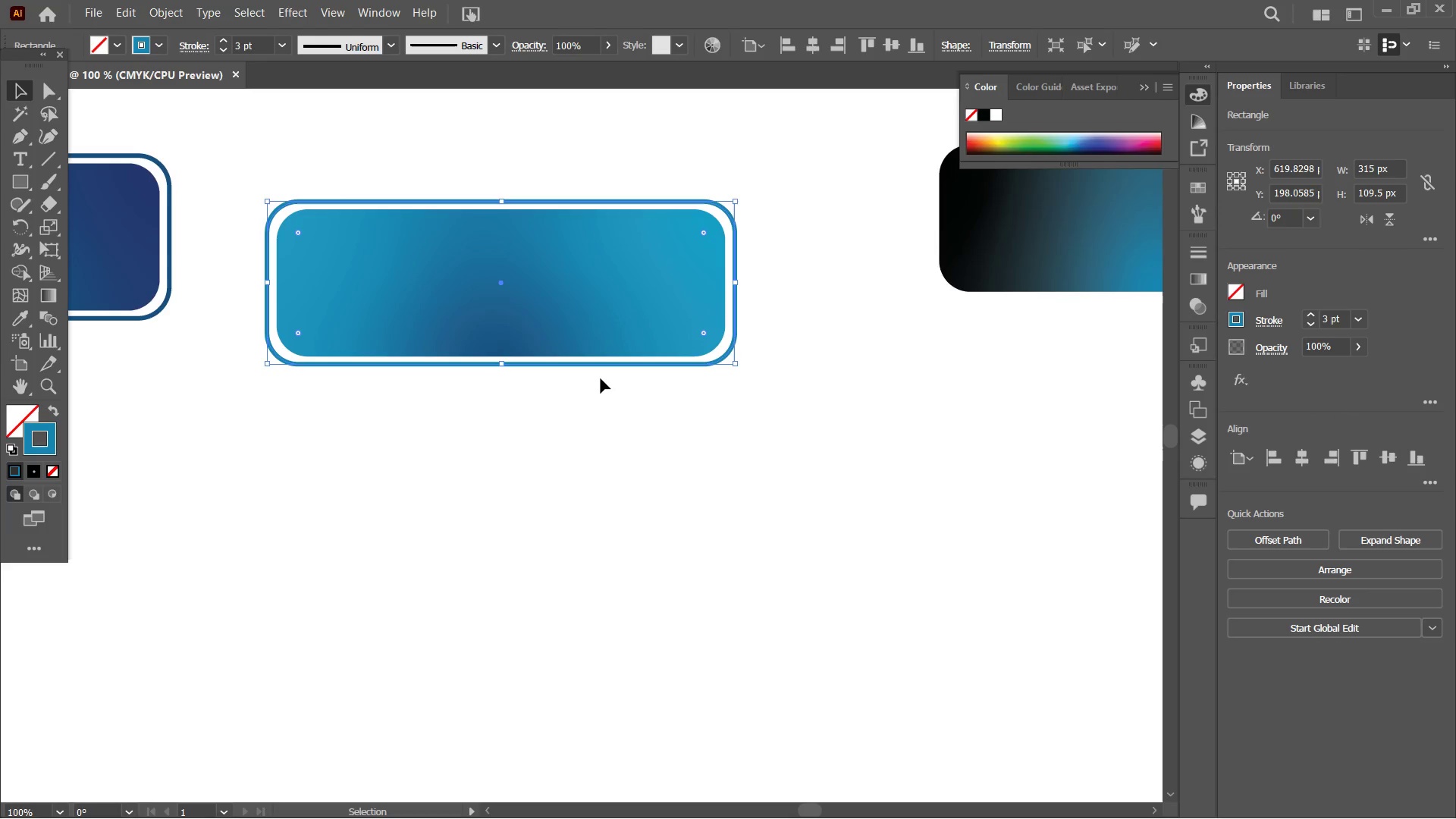 
wait(13.94)
 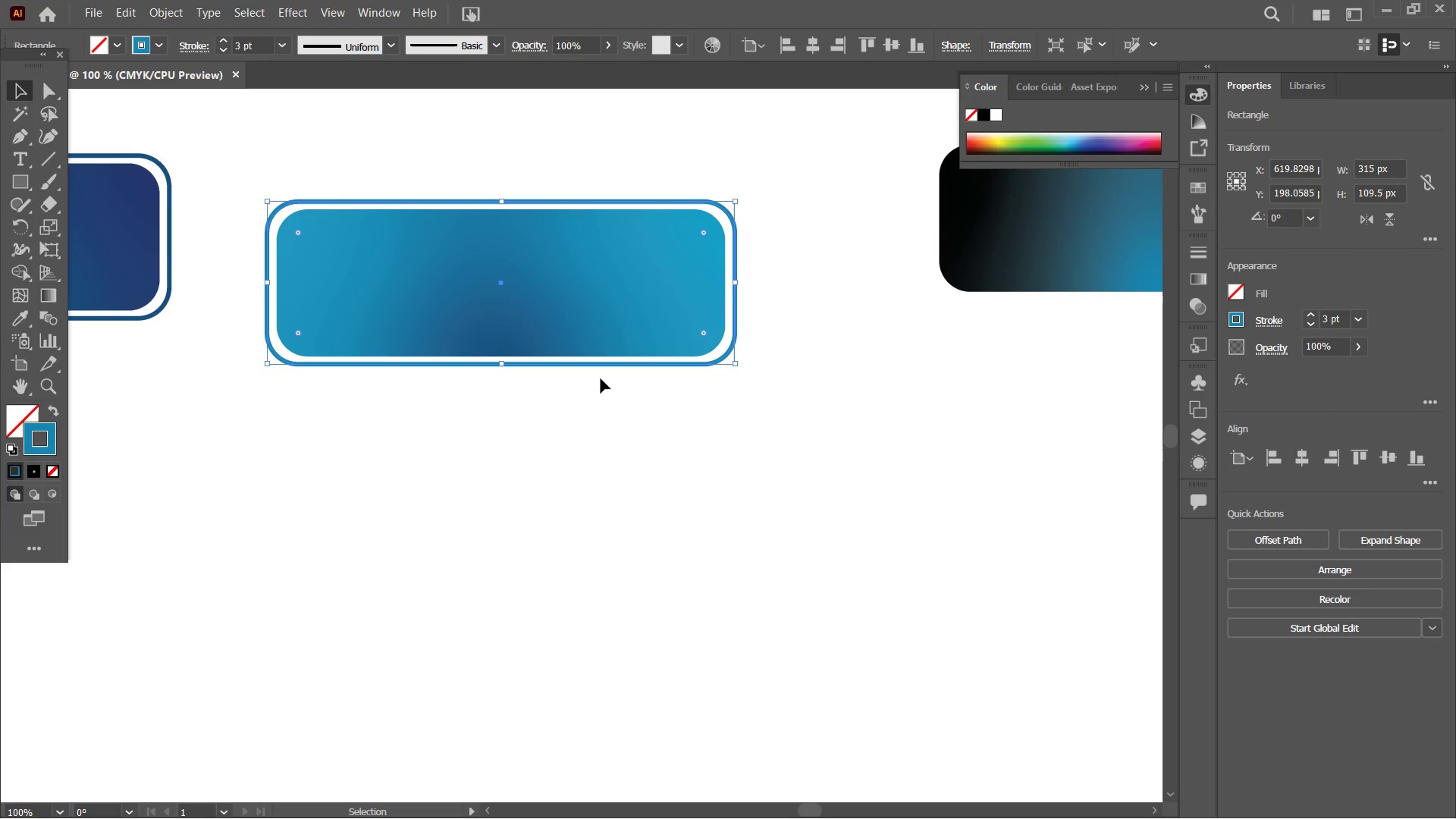 
hold_key(key=Space, duration=1.5)
 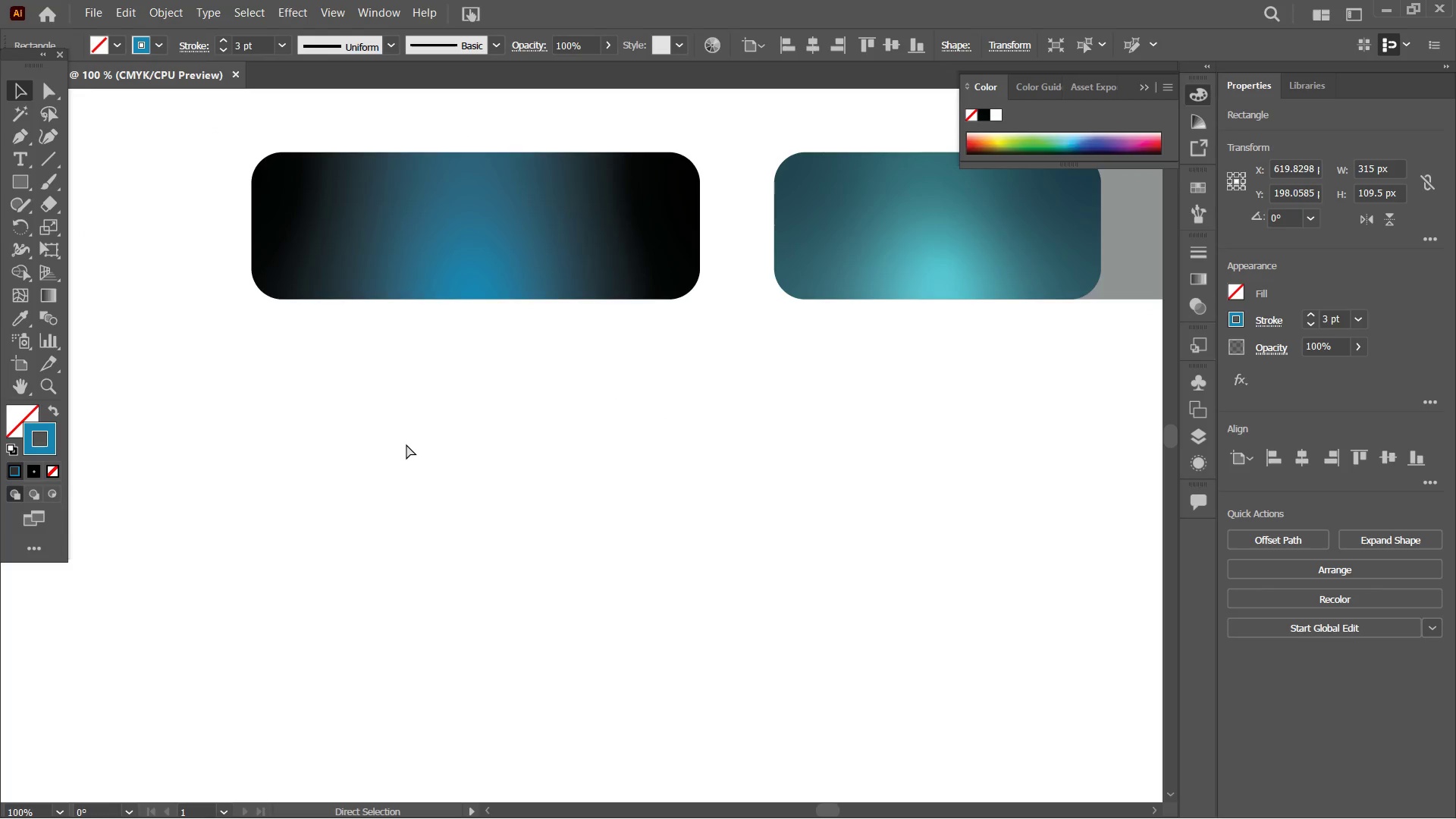 
left_click_drag(start_coordinate=[689, 442], to_coordinate=[338, 428])
 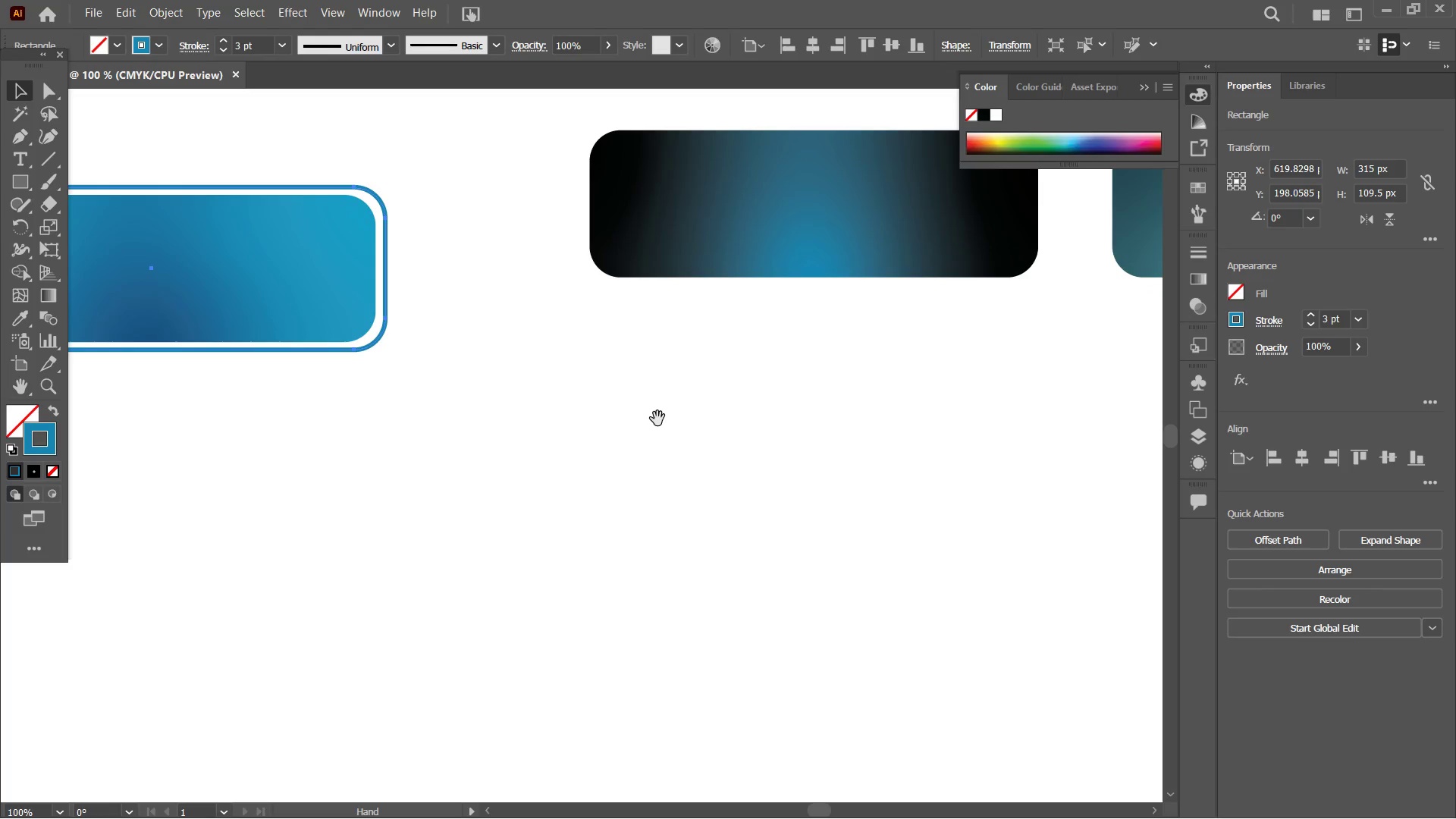 
left_click_drag(start_coordinate=[656, 419], to_coordinate=[251, 422])
 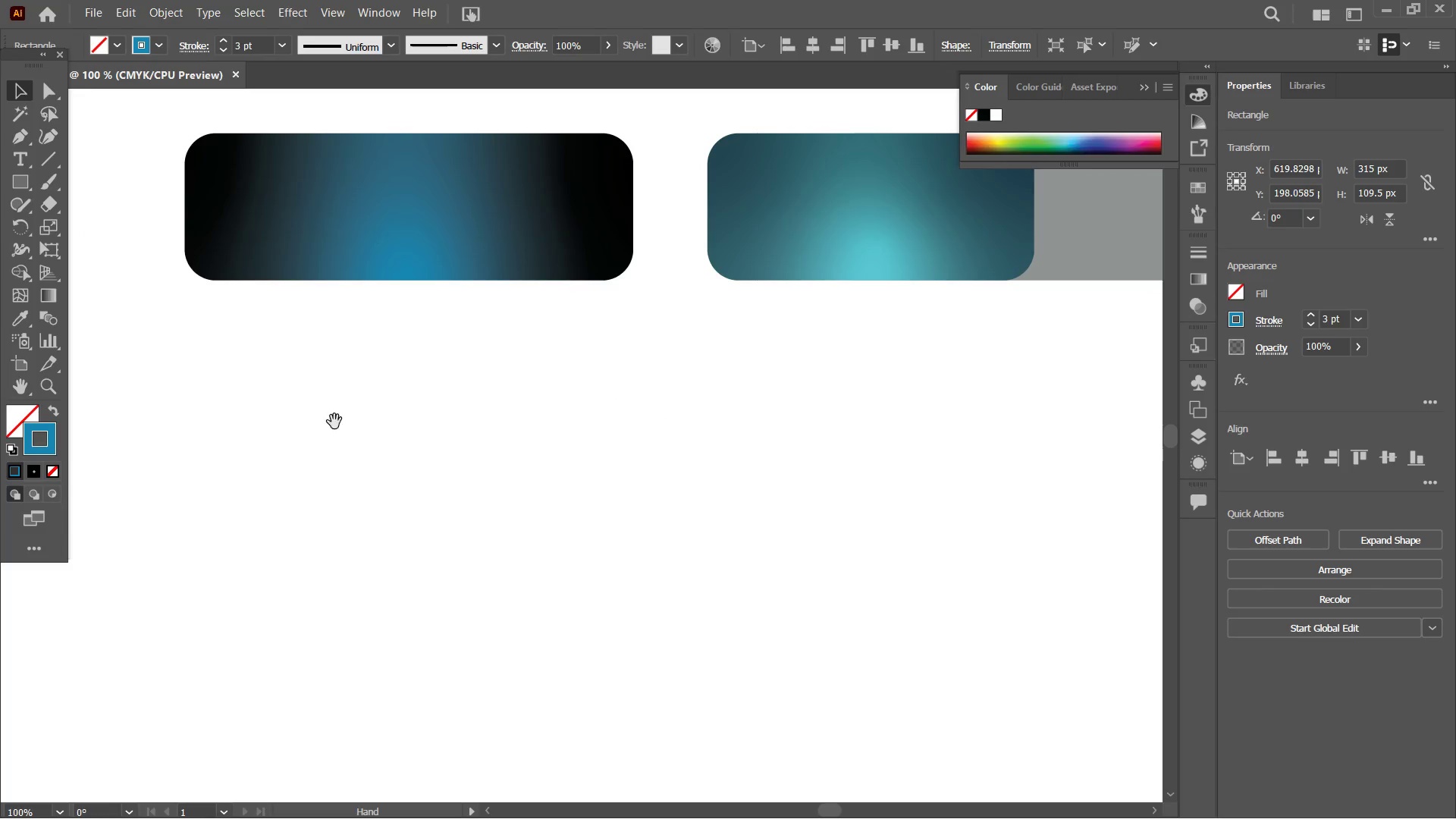 
left_click_drag(start_coordinate=[339, 425], to_coordinate=[406, 444])
 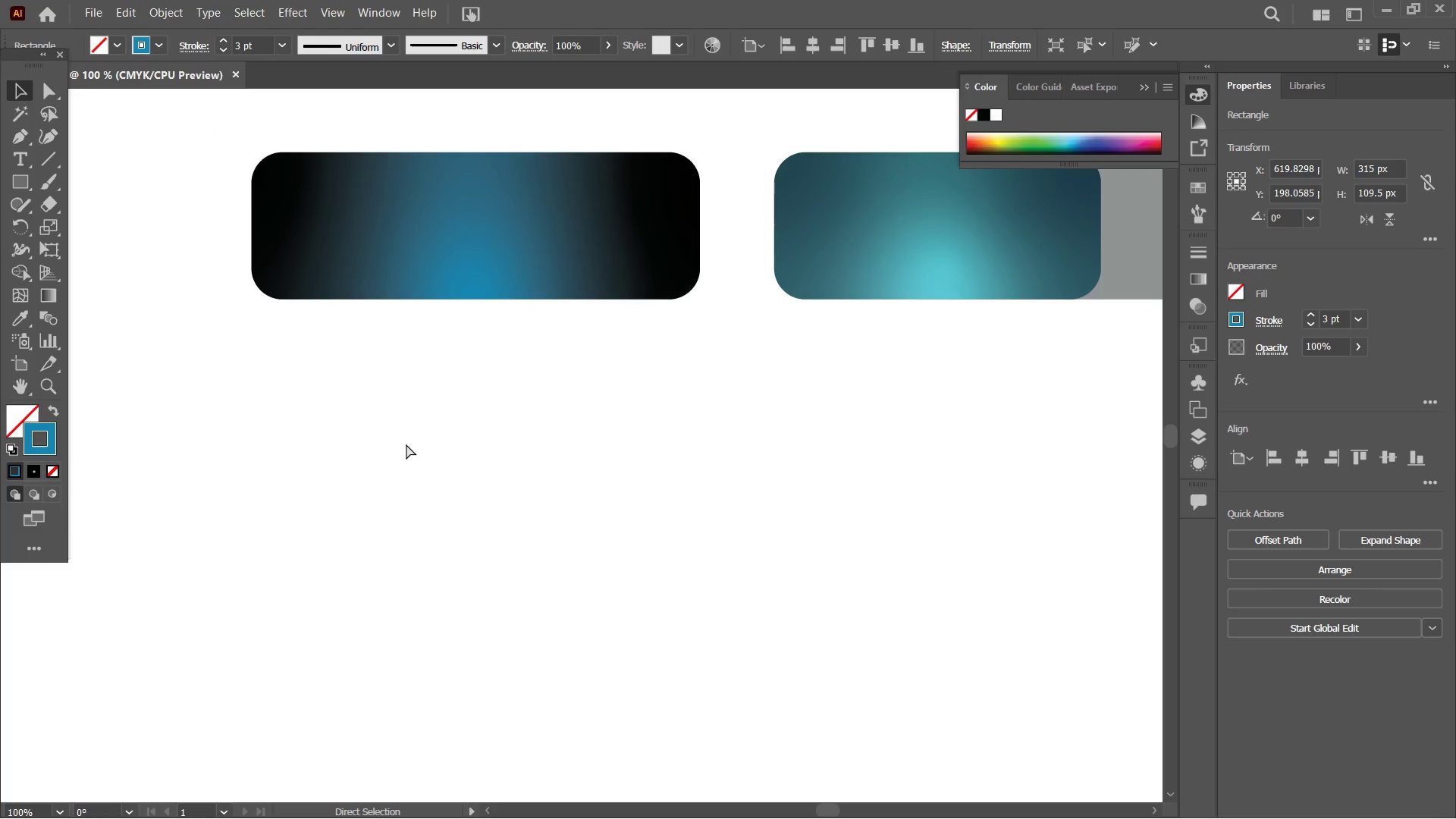 
key(Space)
 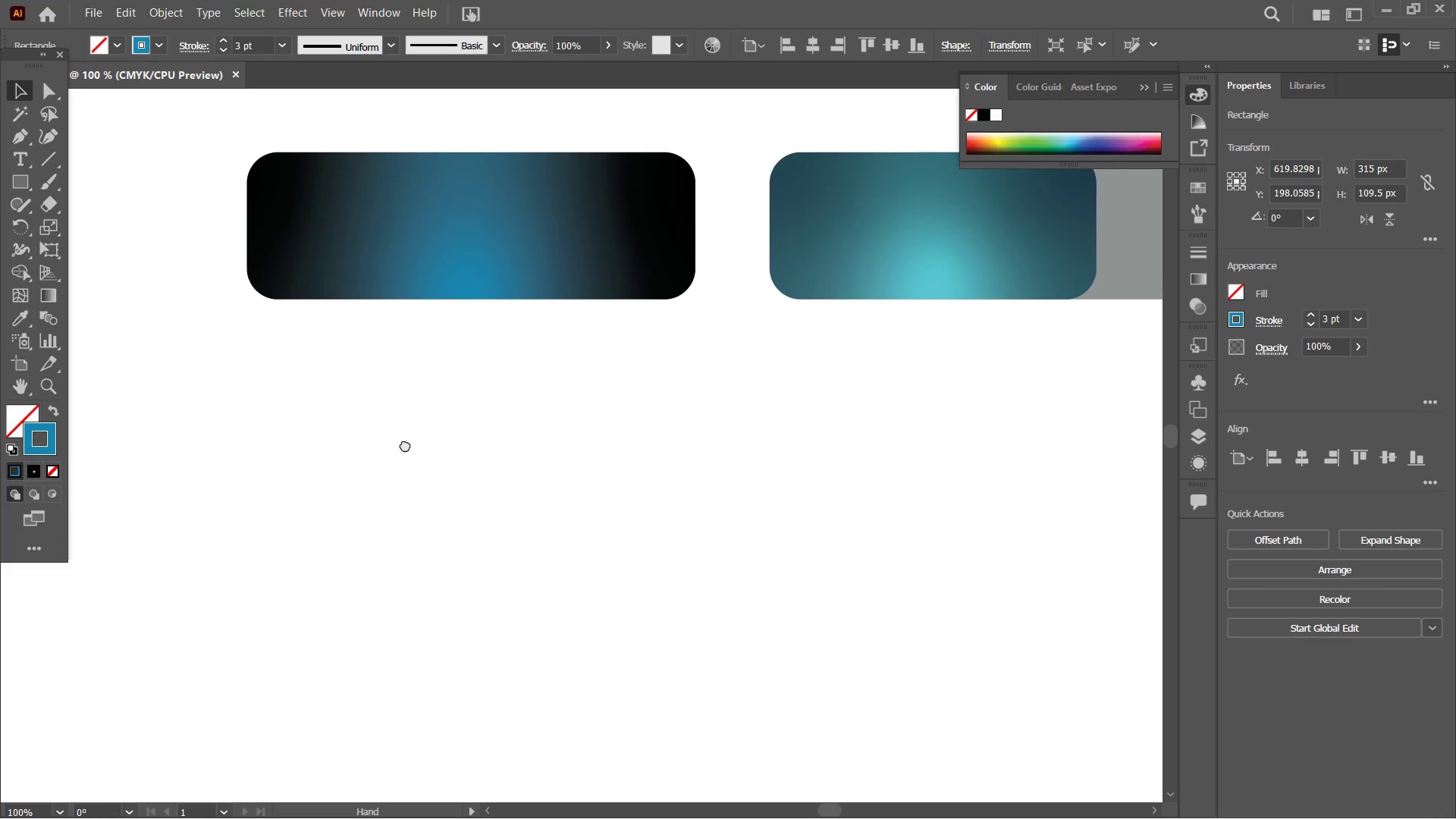 
key(Space)
 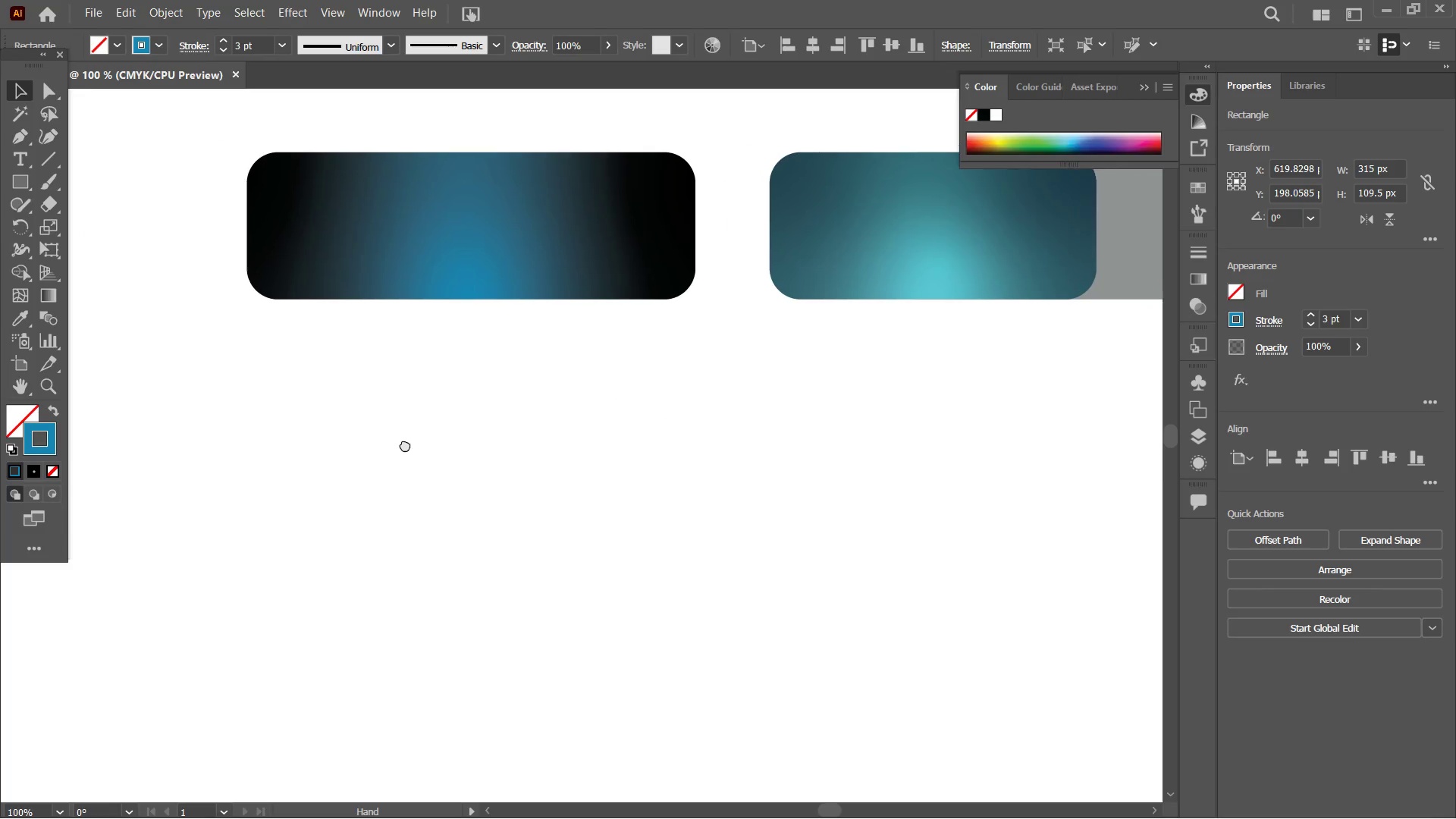 
key(Space)
 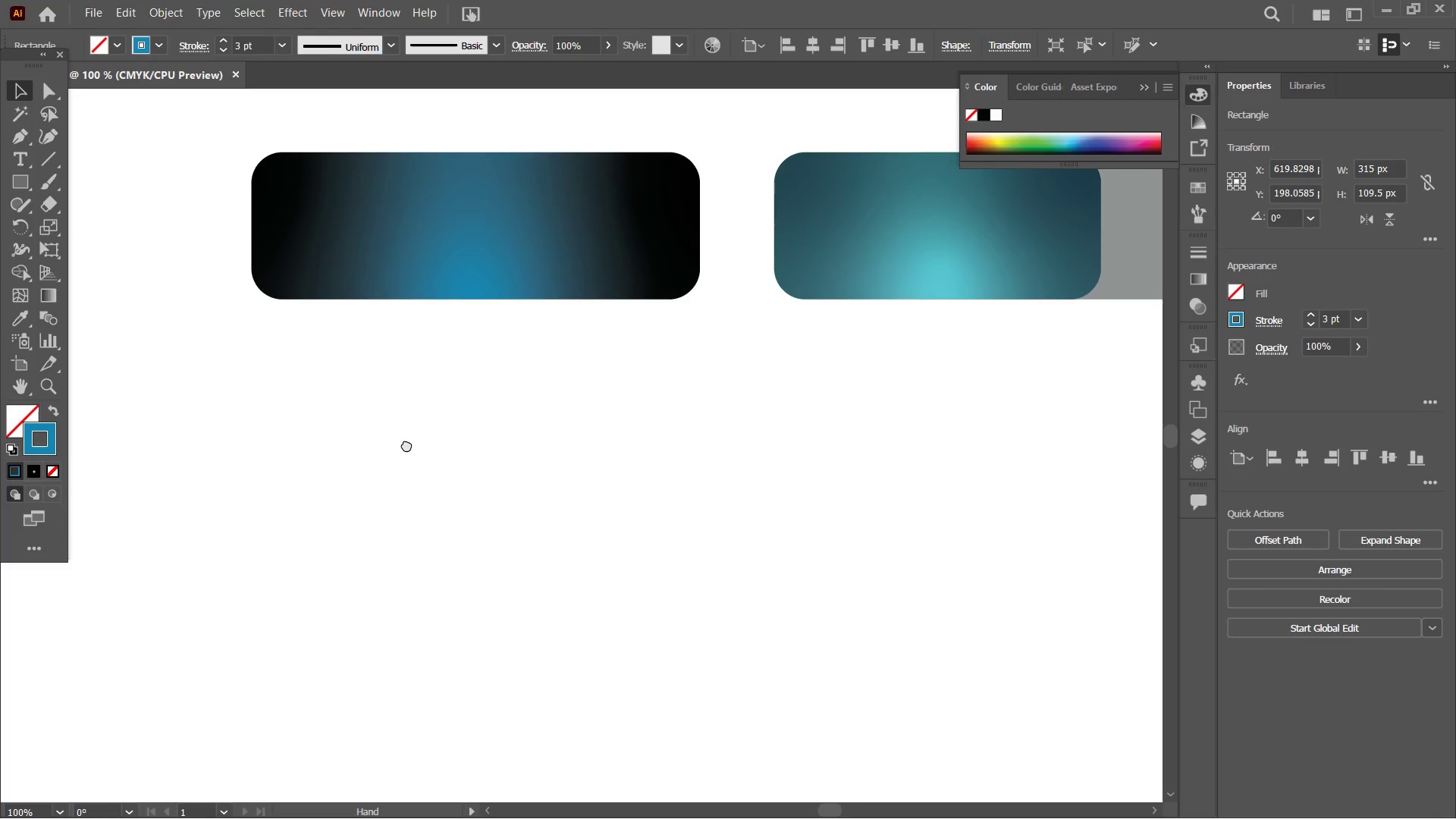 
key(Space)
 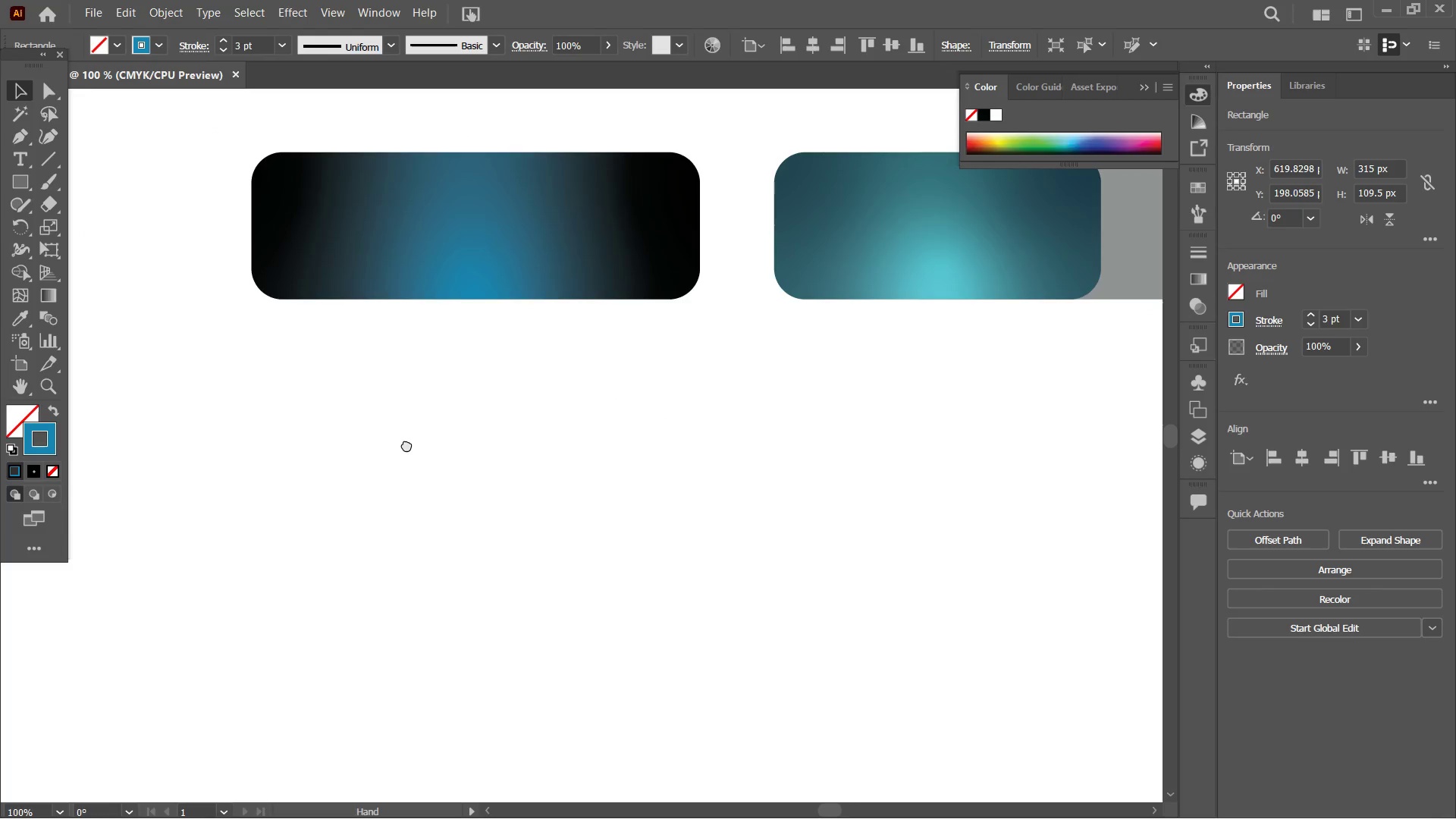 
key(Space)
 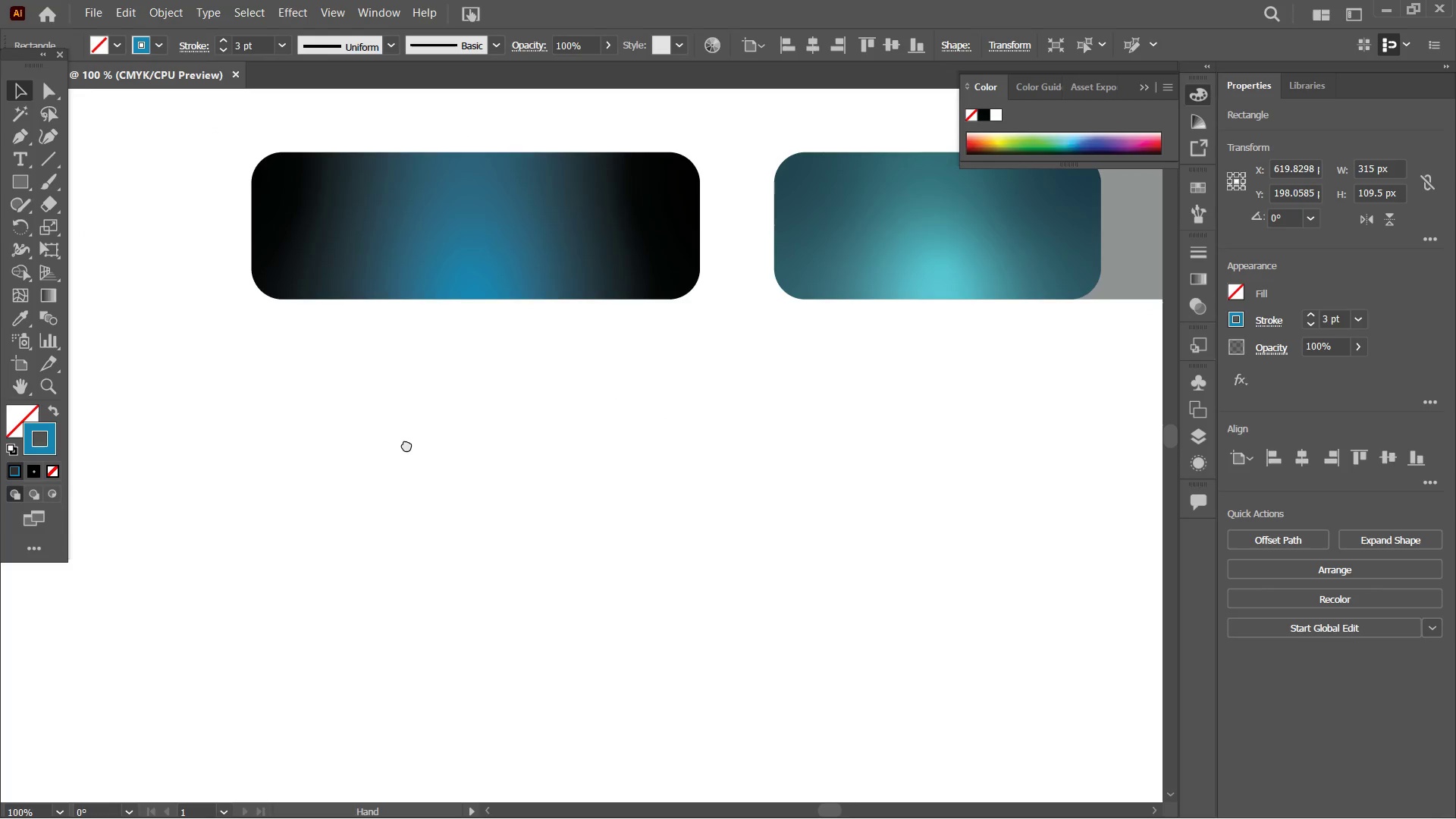 
key(Space)
 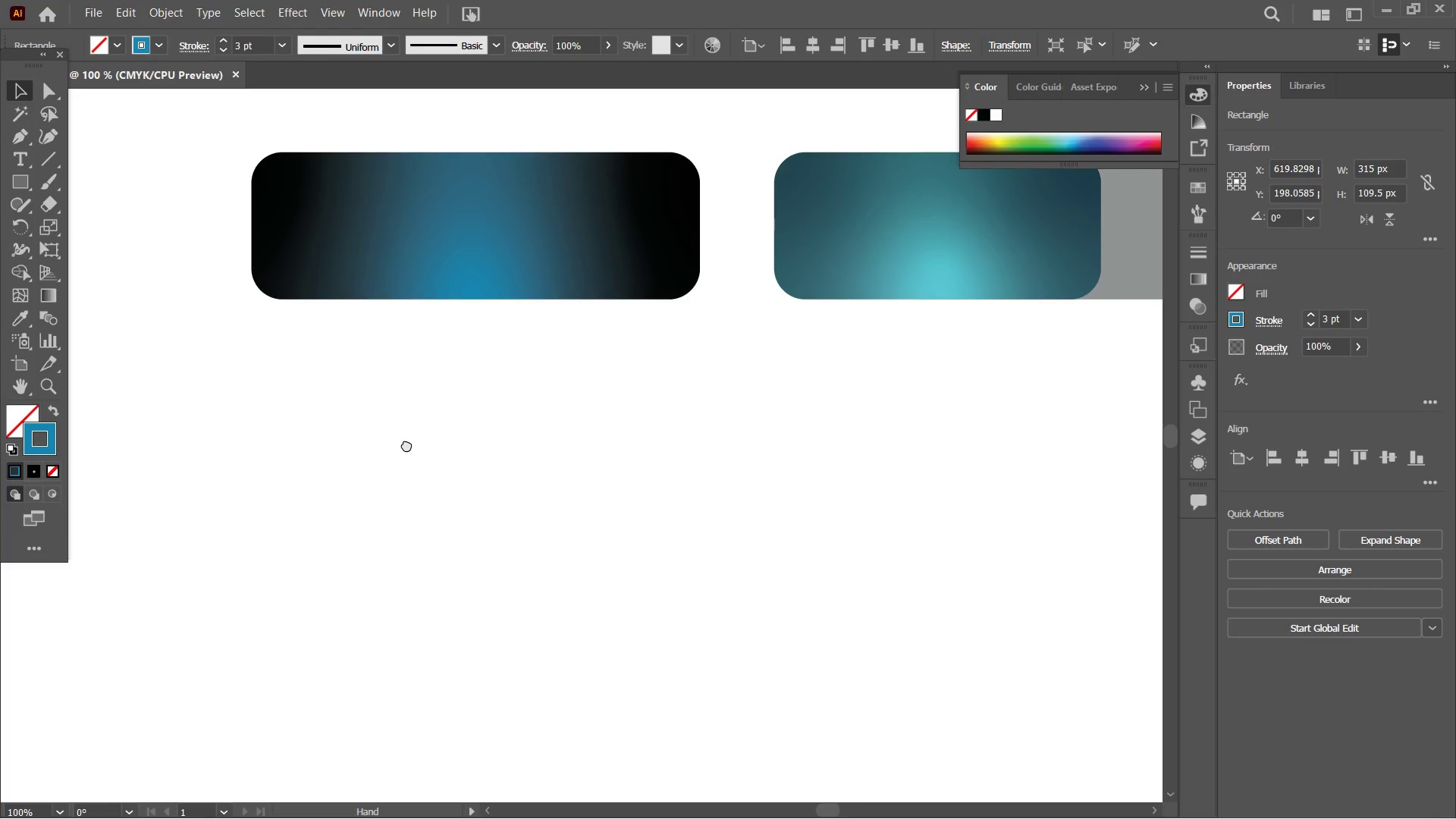 
key(Space)
 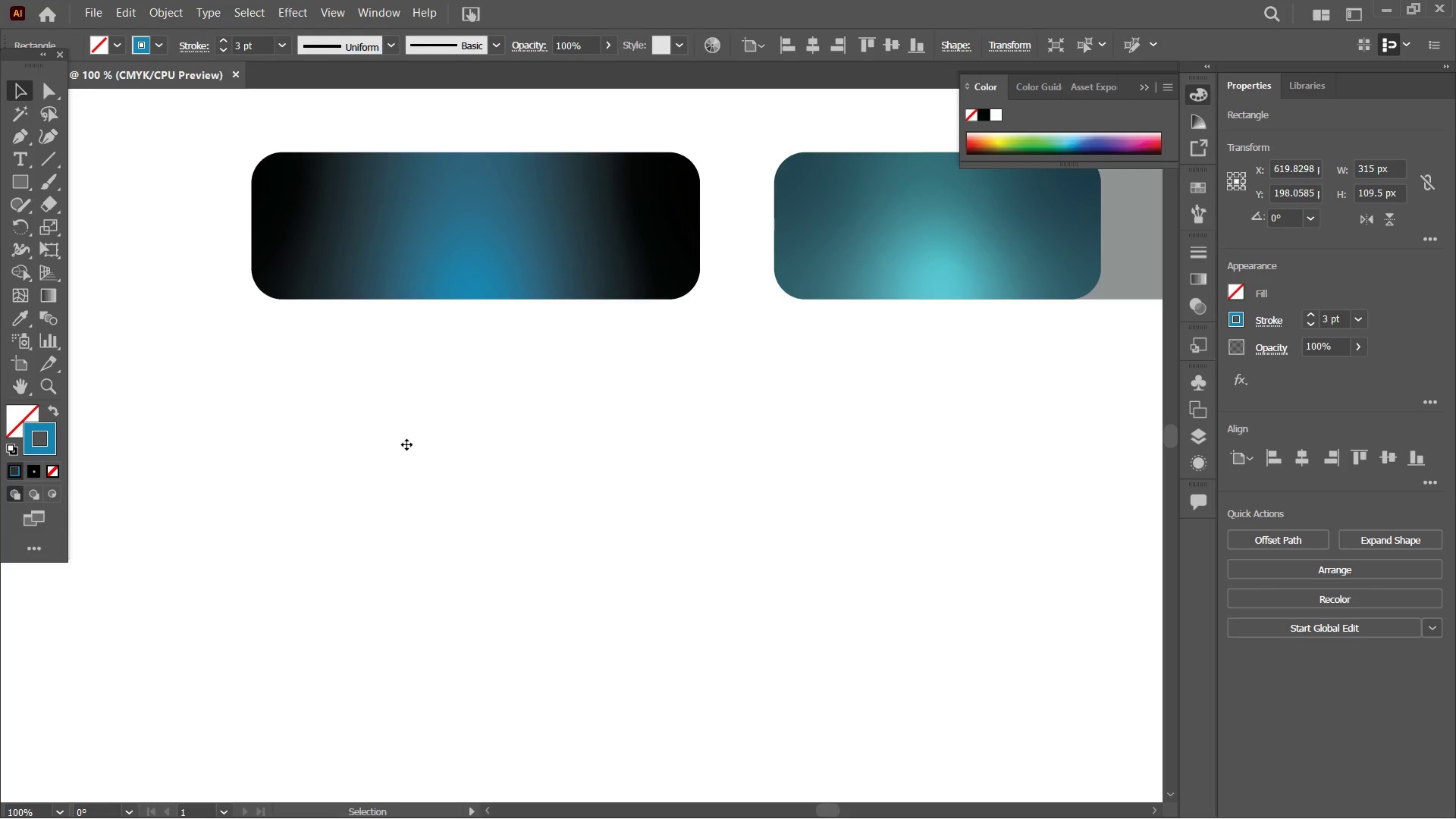 
key(Control+V)
 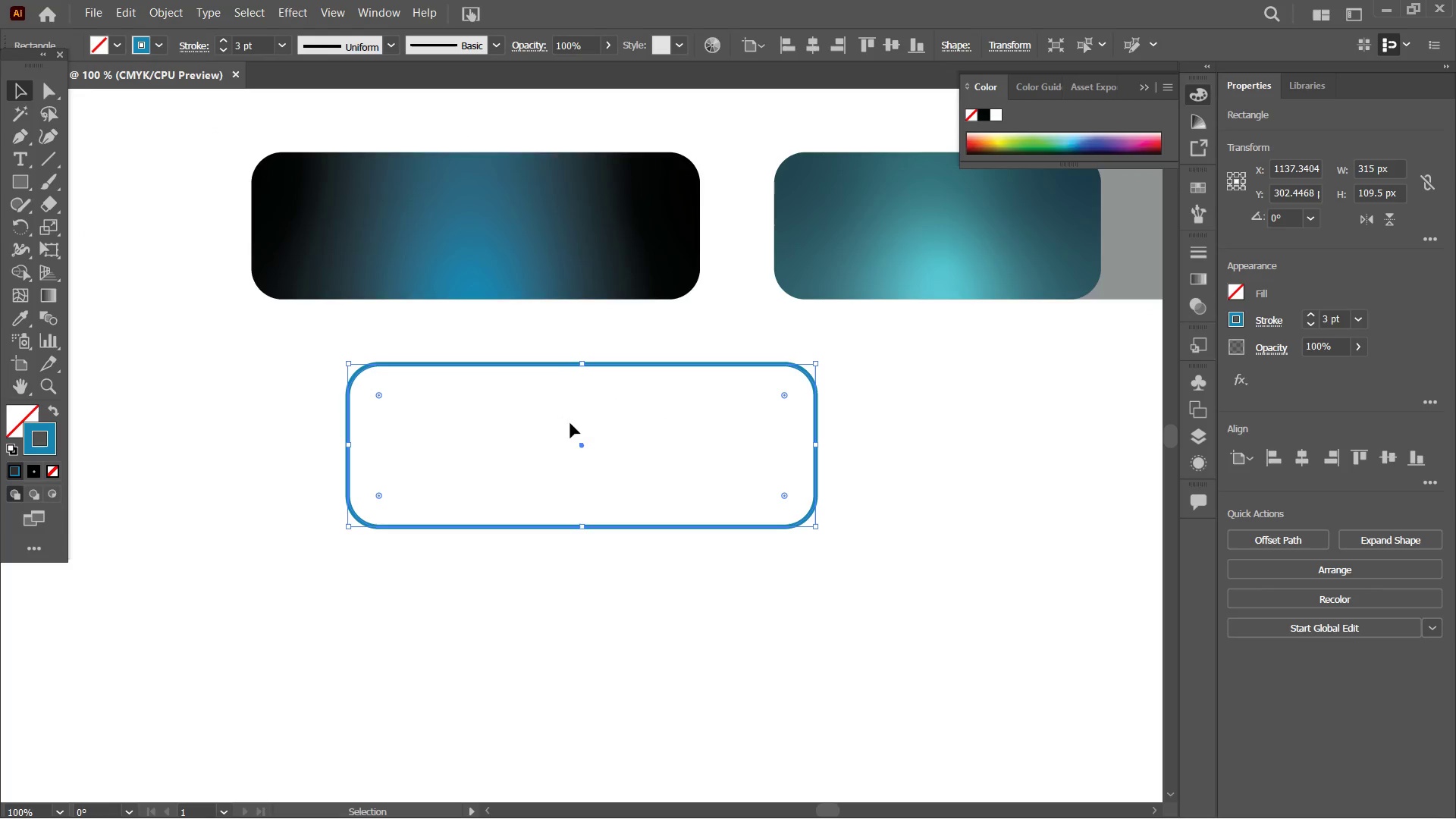 
hold_key(key=ShiftLeft, duration=0.53)
left_click([517, 278])
 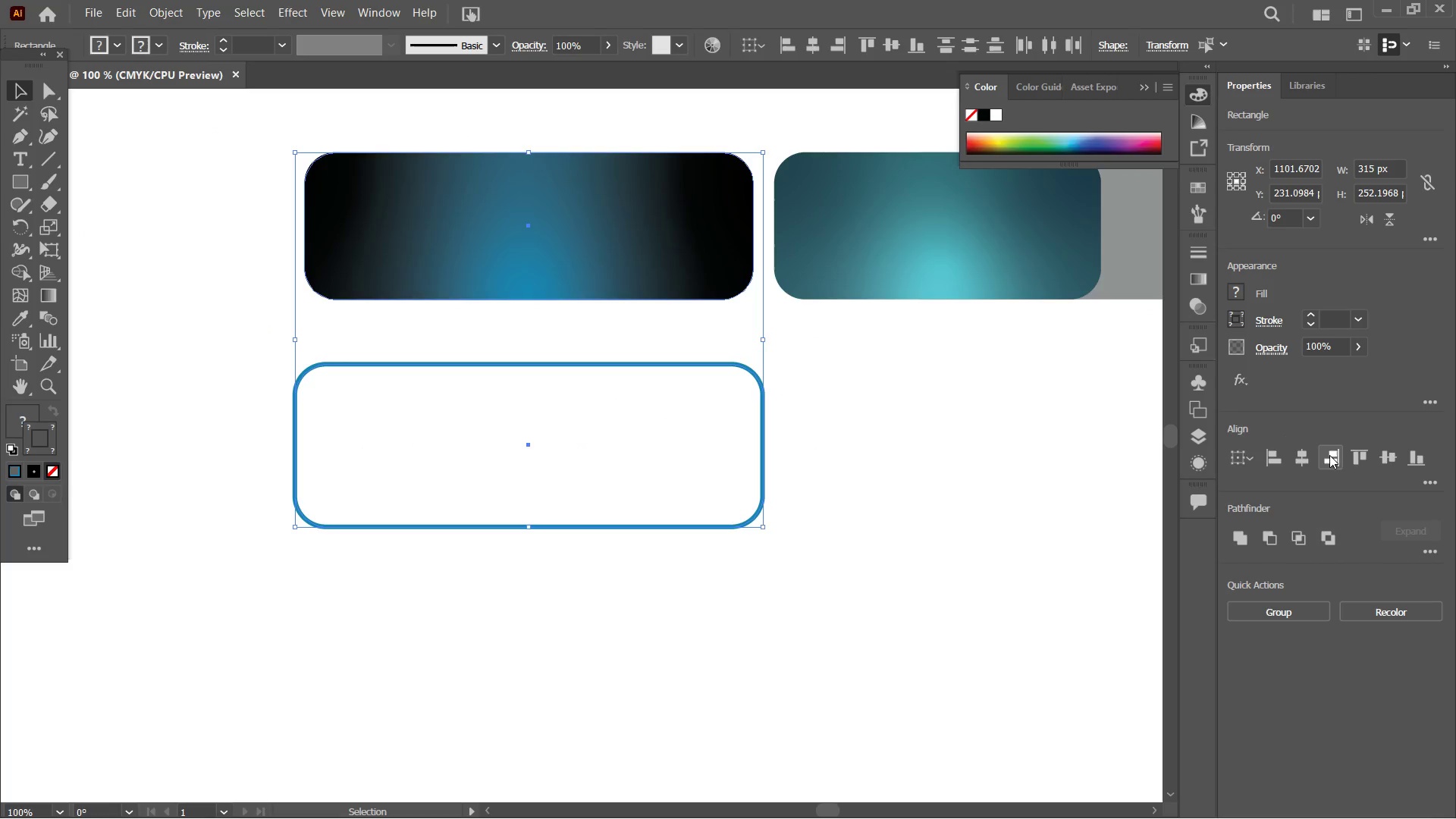 
left_click([1379, 459])
 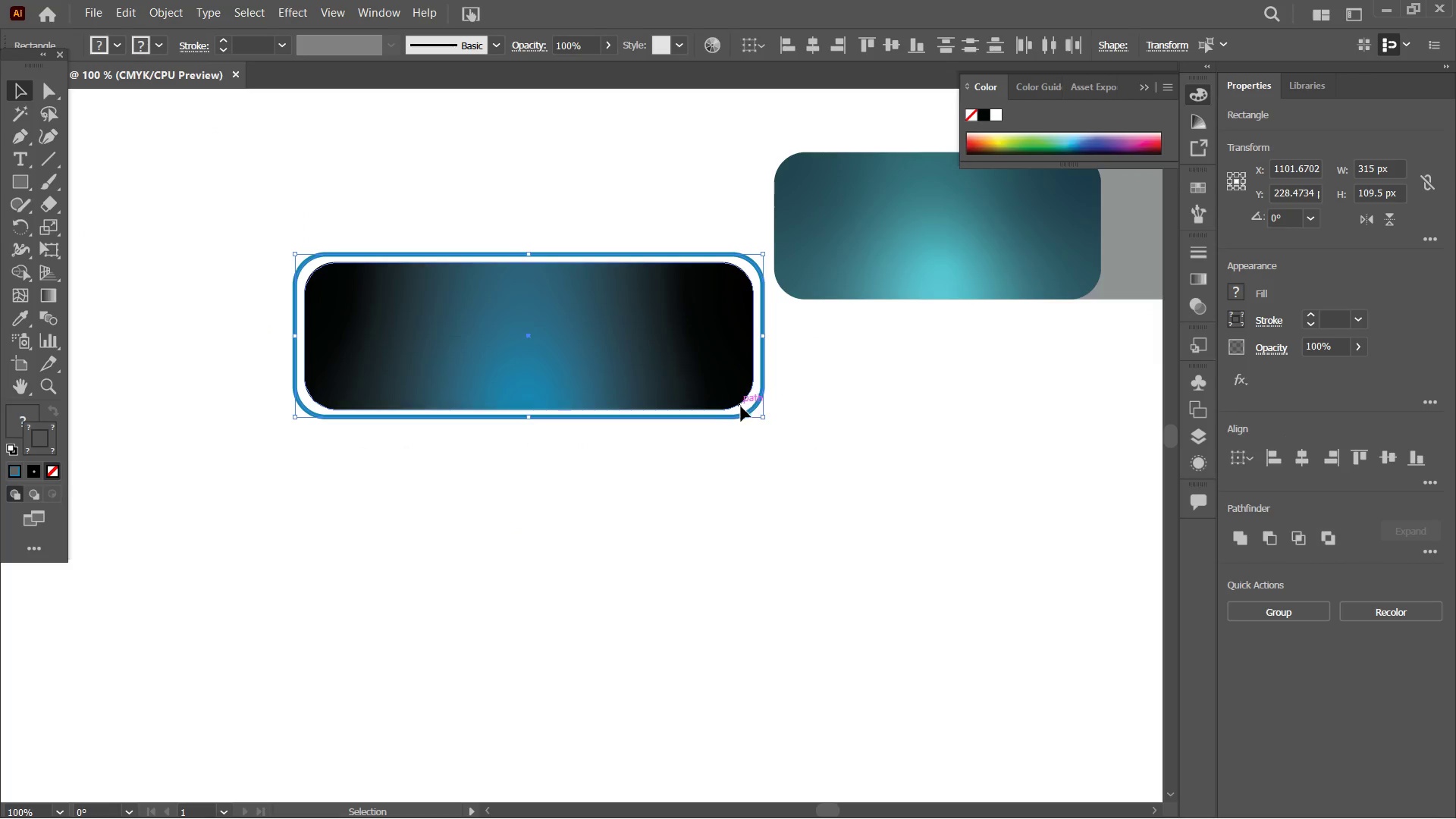 
left_click([742, 429])
 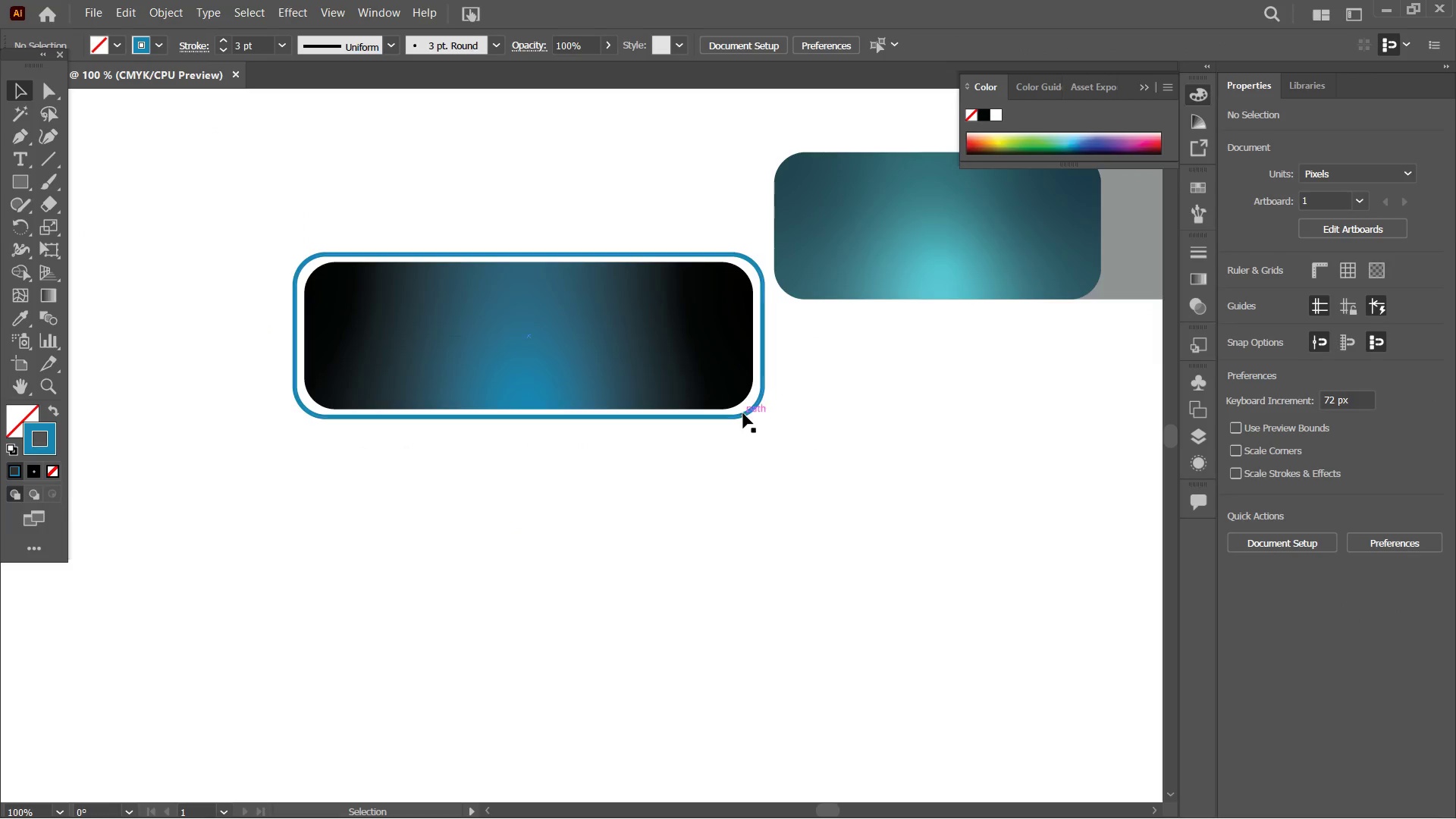 
double_click([743, 411])
 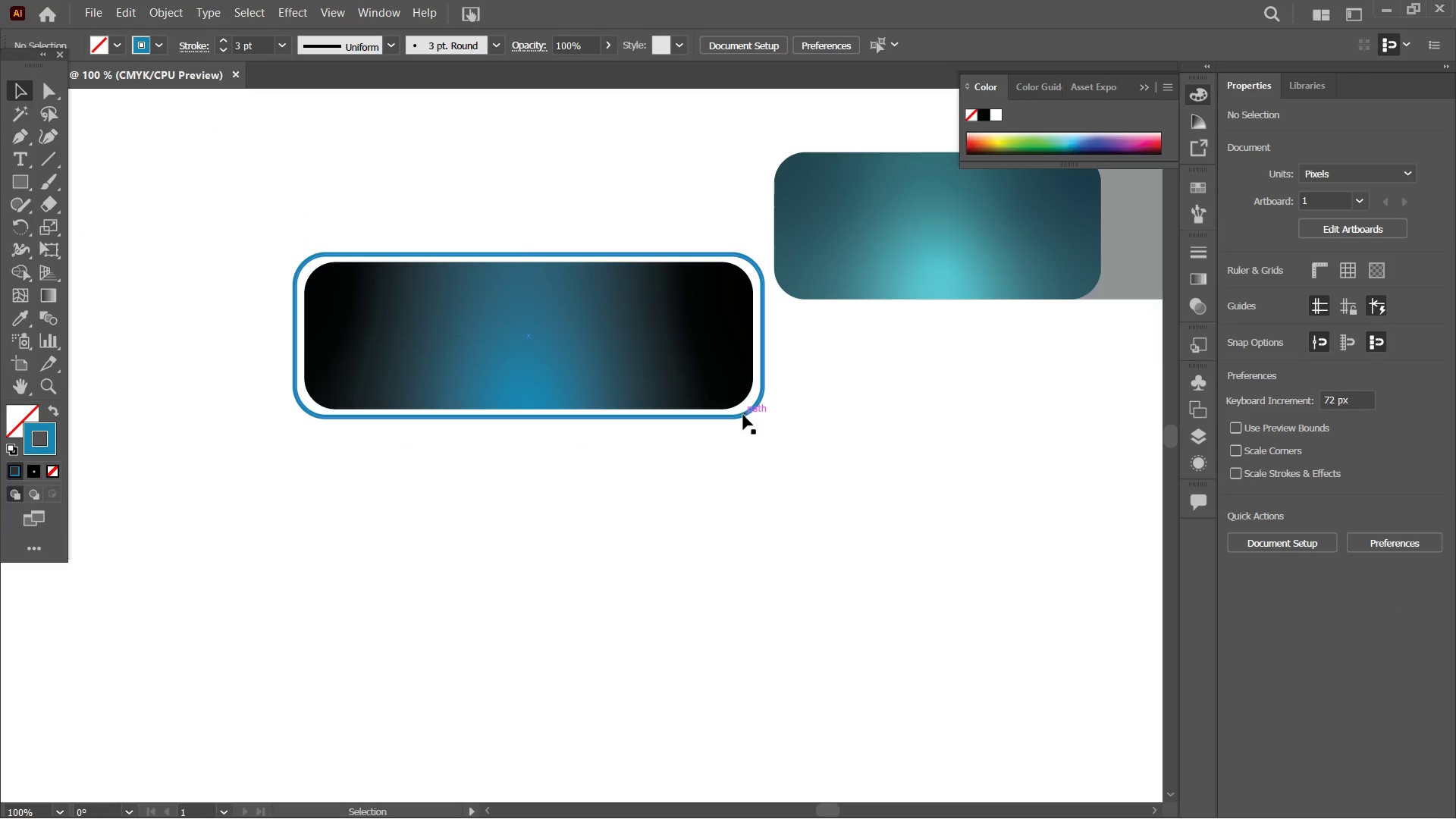 
triple_click([743, 415])
 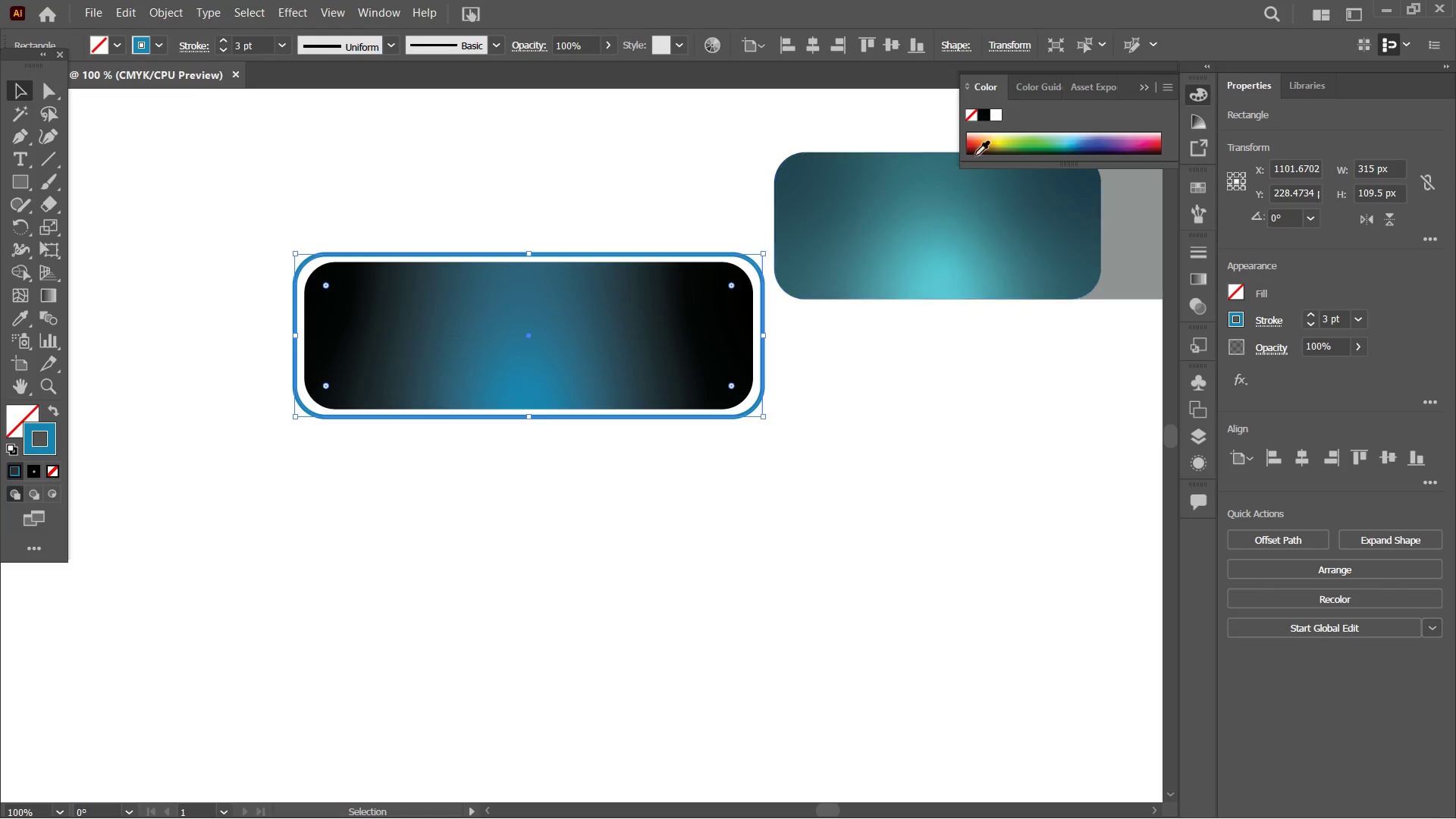 
left_click([985, 120])
 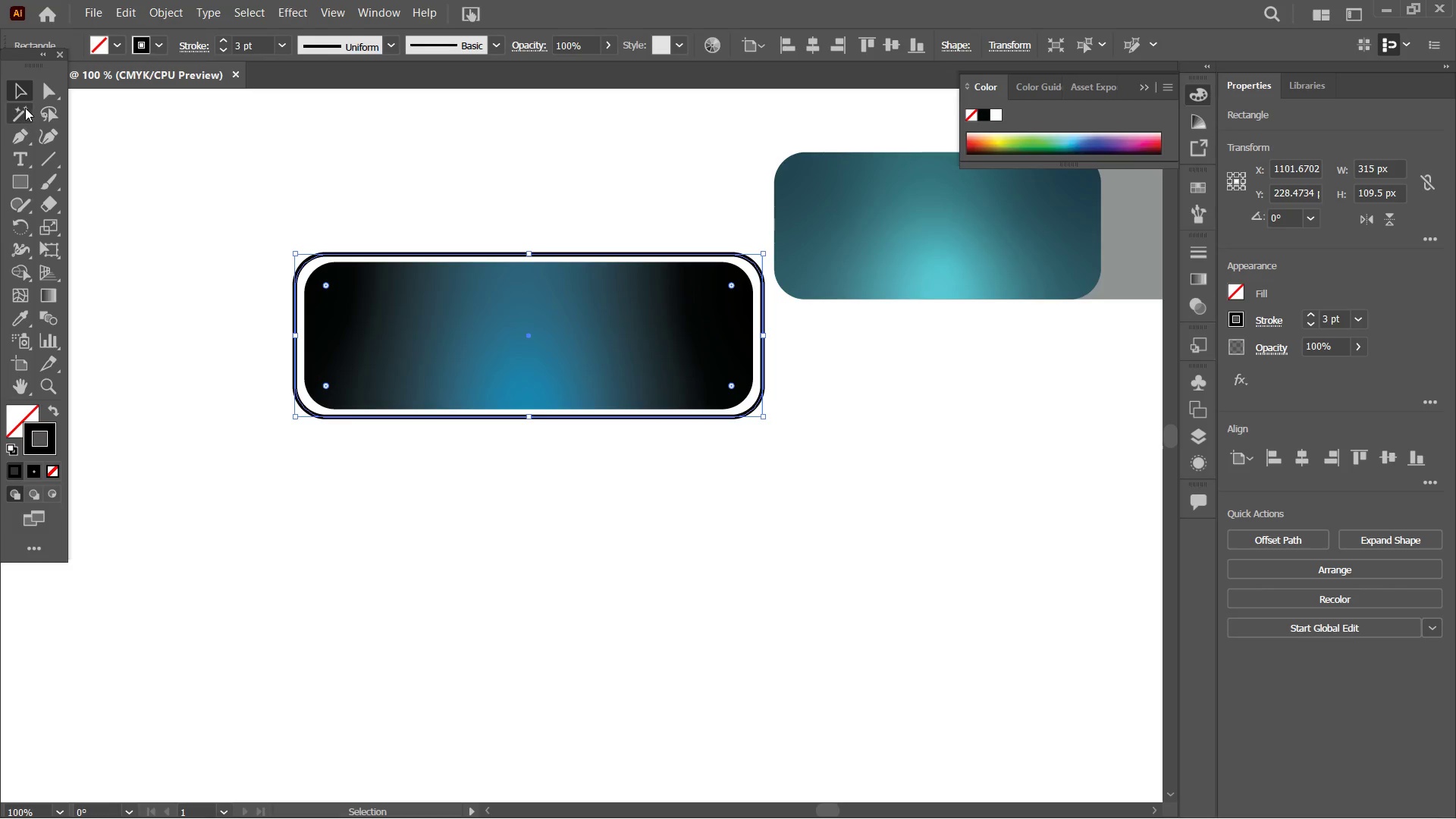 
double_click([311, 174])
 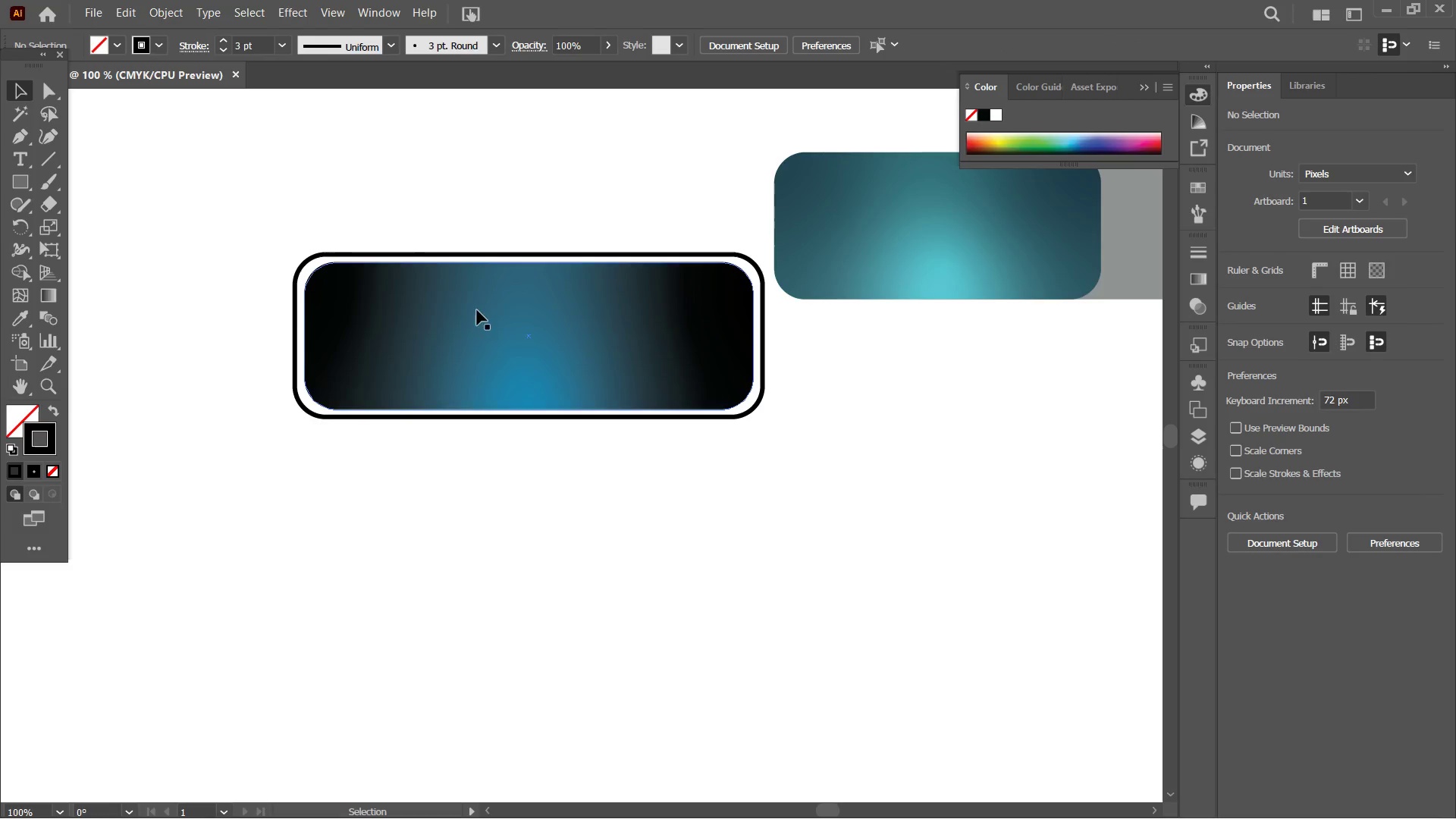 
left_click_drag(start_coordinate=[410, 209], to_coordinate=[519, 438])
 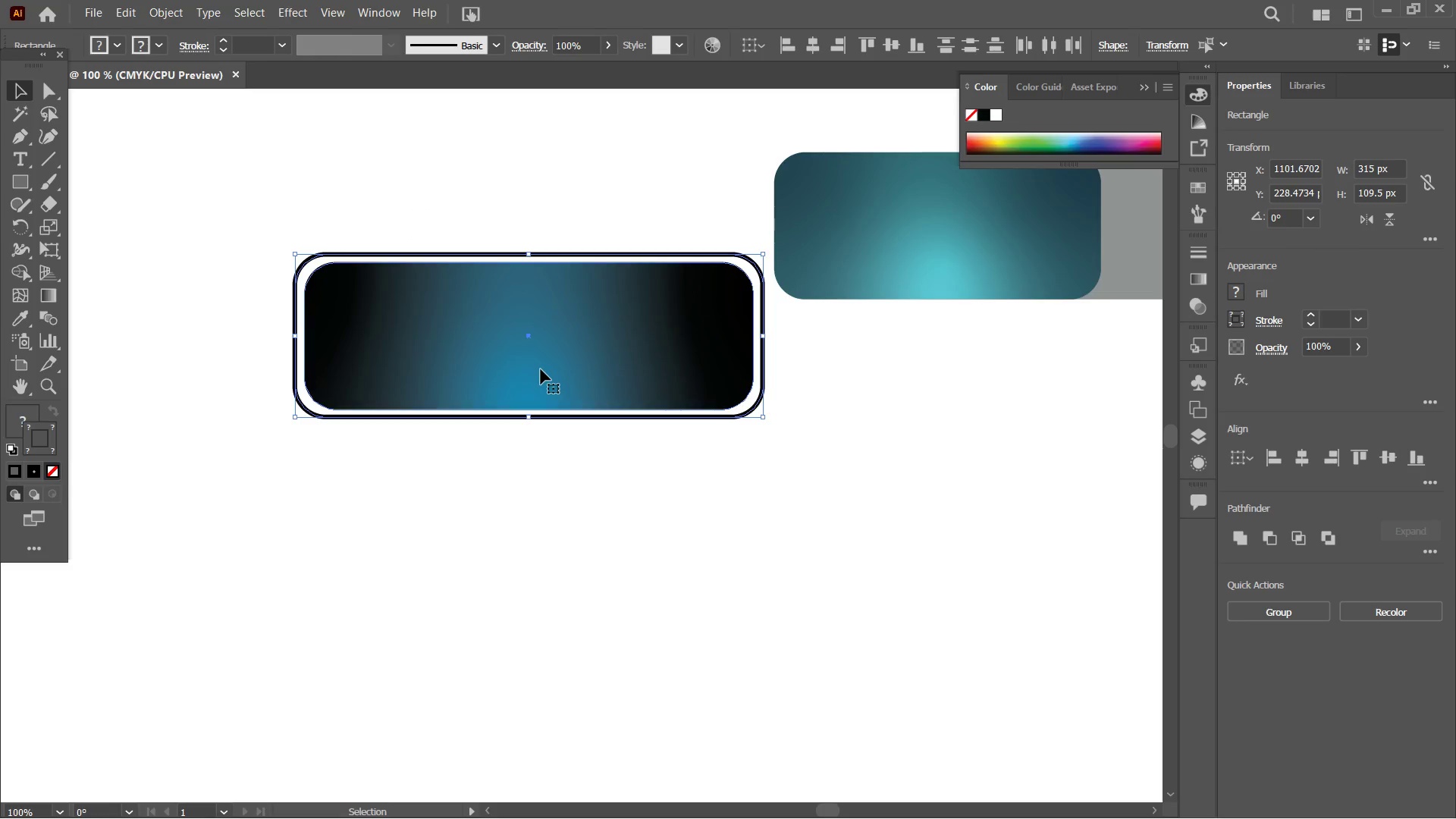 
left_click_drag(start_coordinate=[541, 369], to_coordinate=[389, 256])
 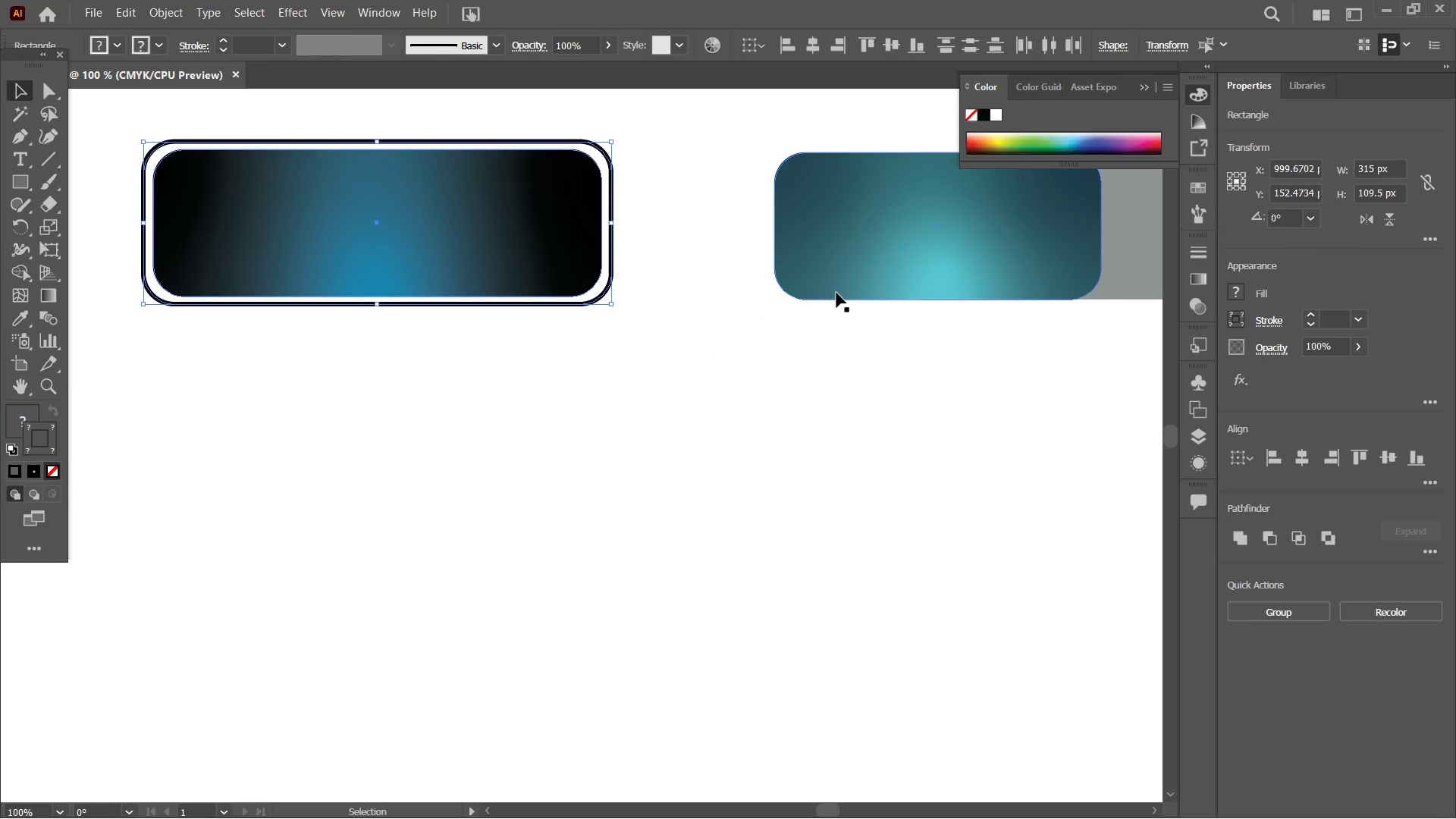 
hold_key(key=Space, duration=1.42)
 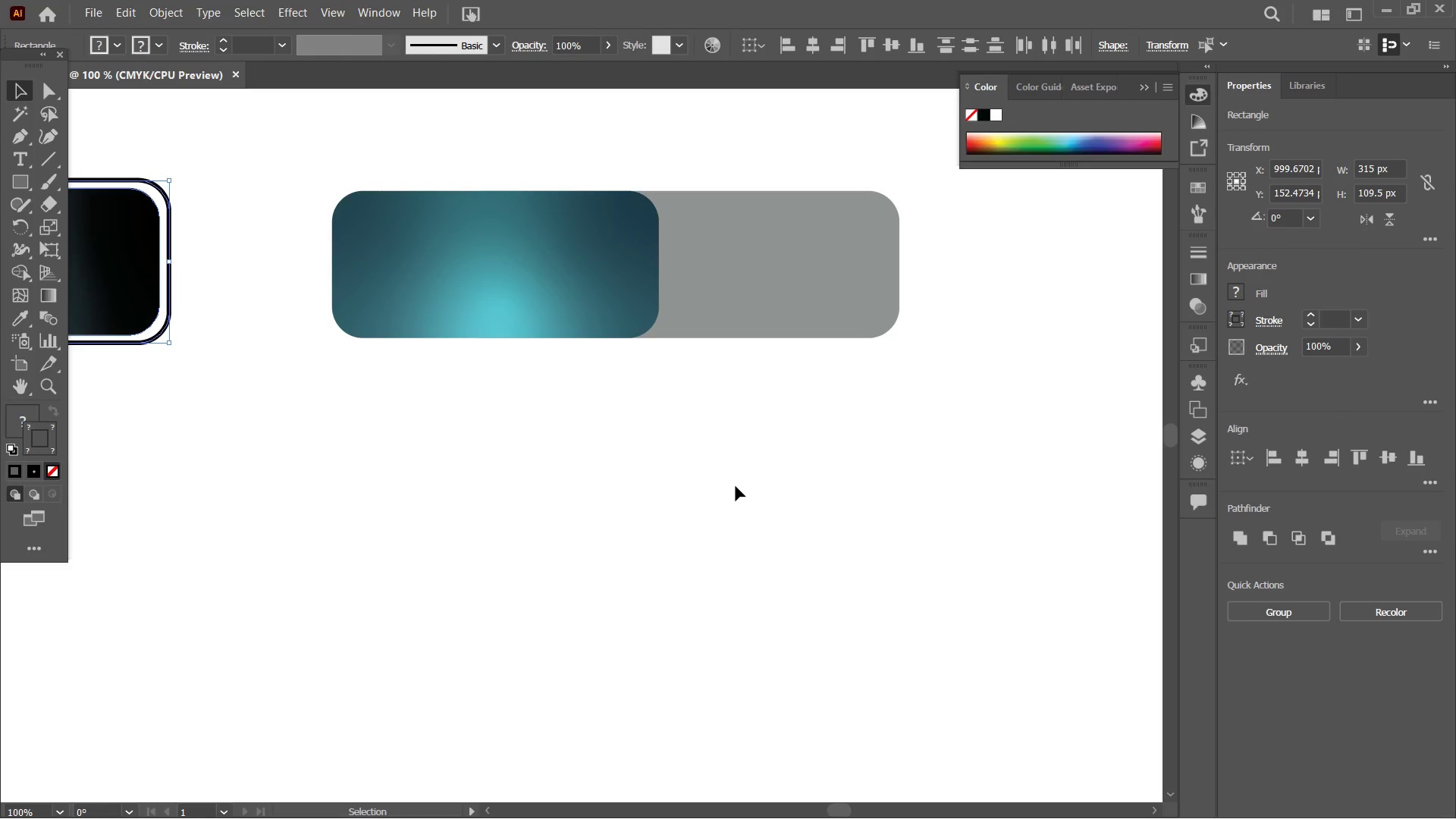 
left_click_drag(start_coordinate=[971, 460], to_coordinate=[625, 479])
 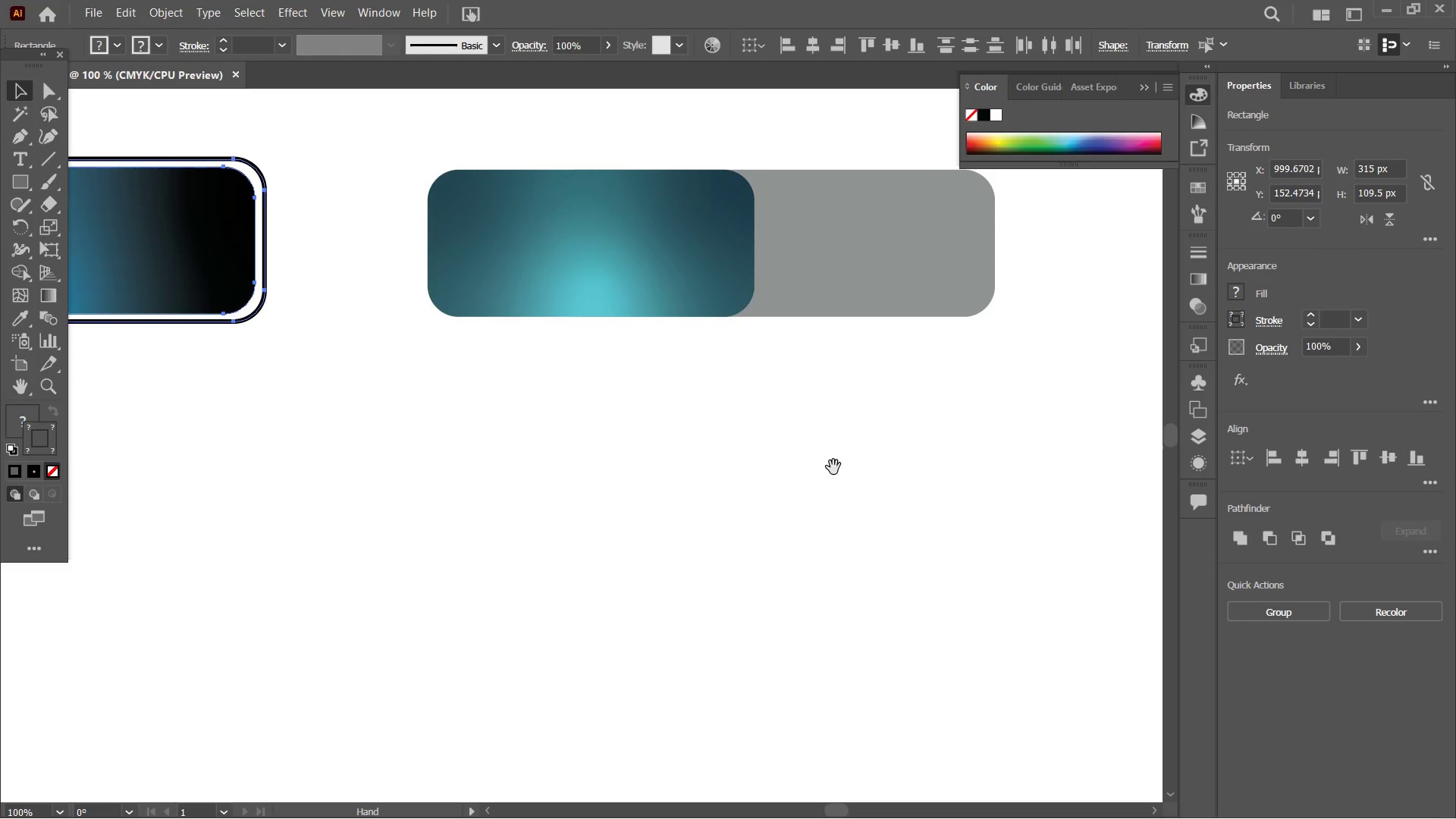 
left_click_drag(start_coordinate=[833, 468], to_coordinate=[738, 489])
 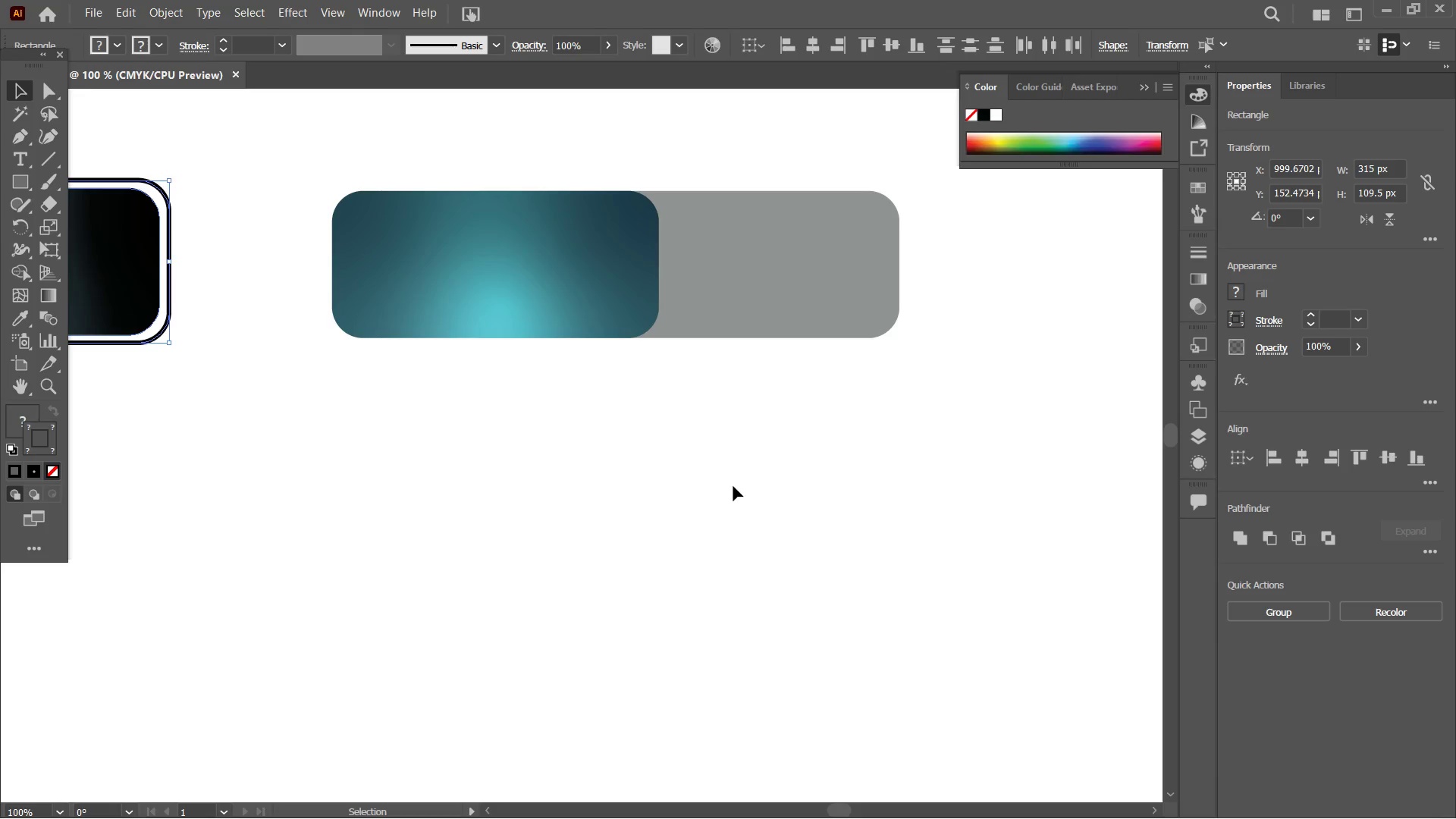 
wait(17.75)
 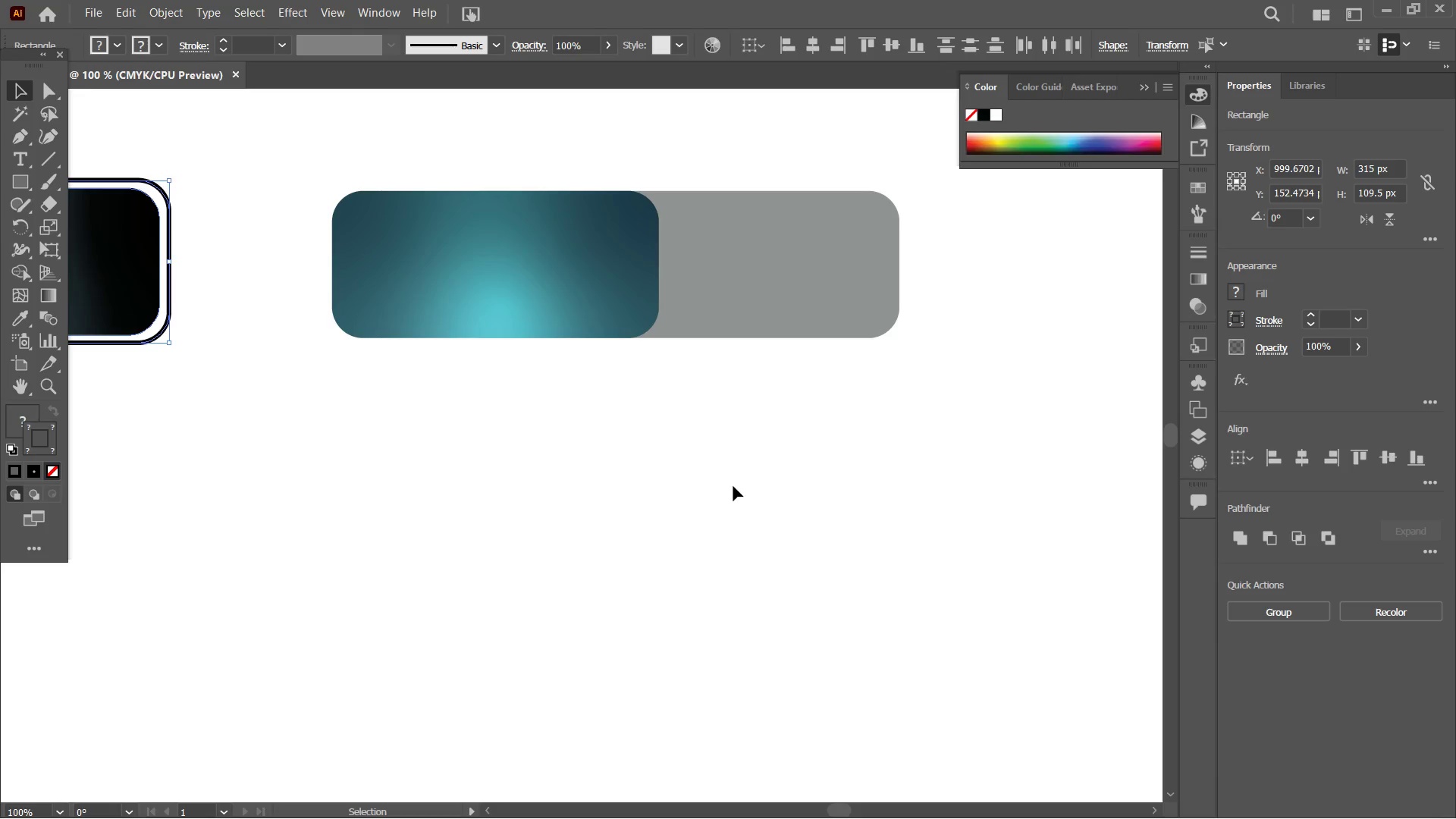 
left_click([1108, 792])